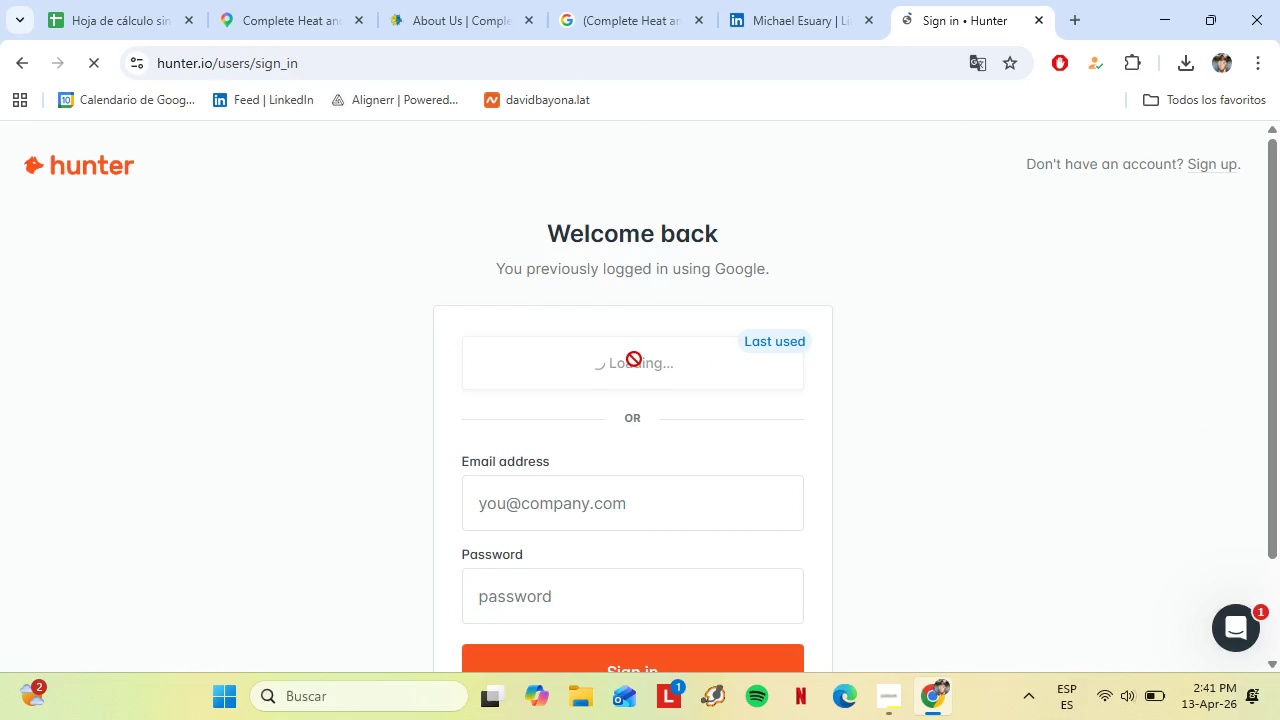 
scroll: coordinate [635, 361], scroll_direction: down, amount: 1.0
 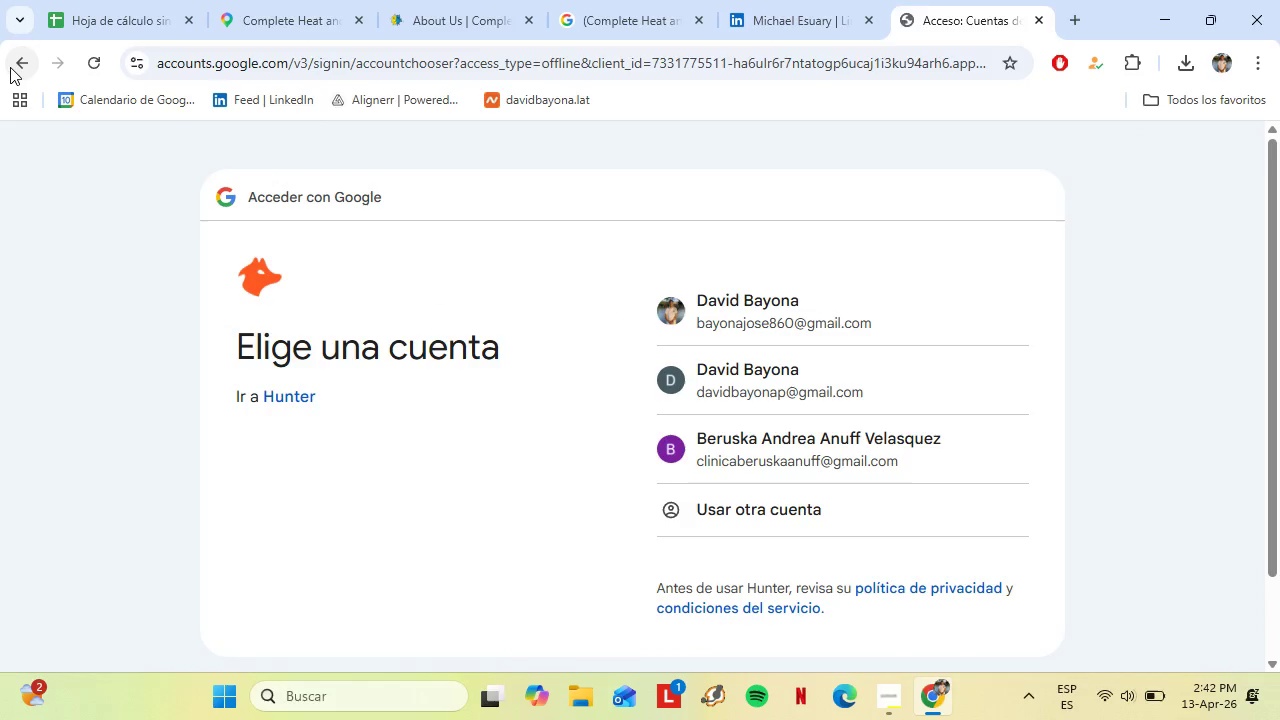 
left_click([11, 64])
 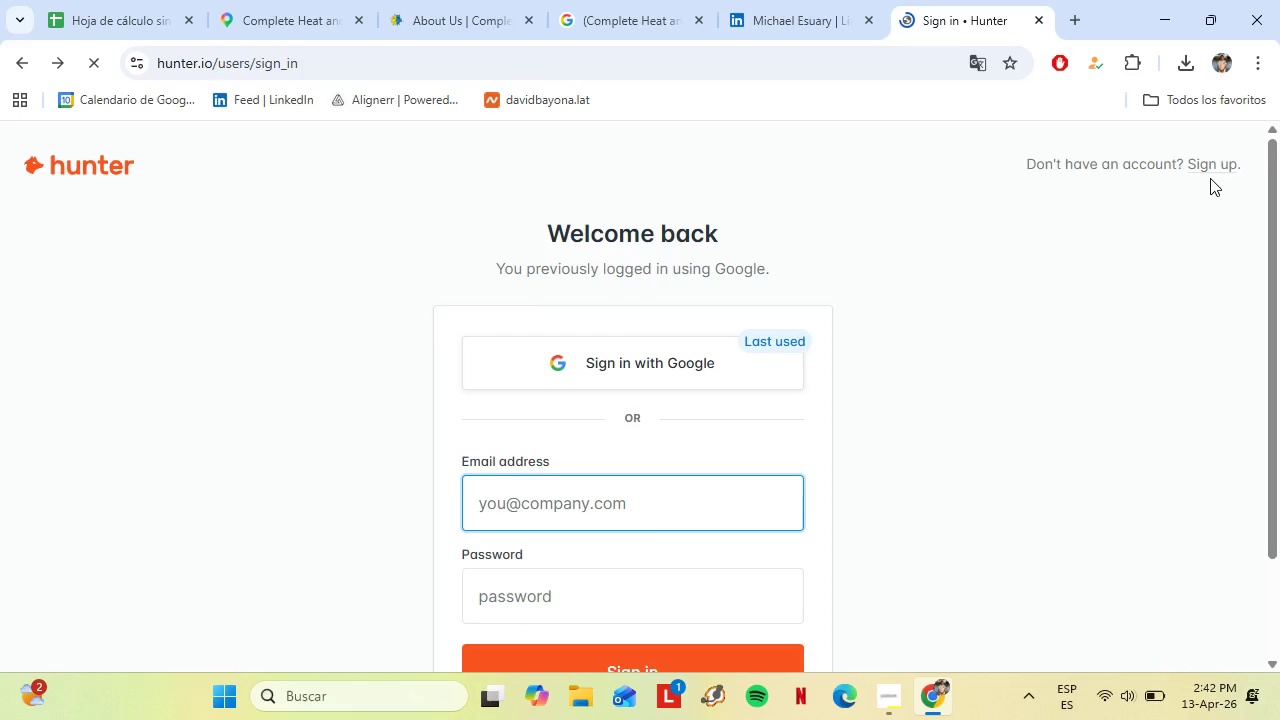 
left_click([1209, 170])
 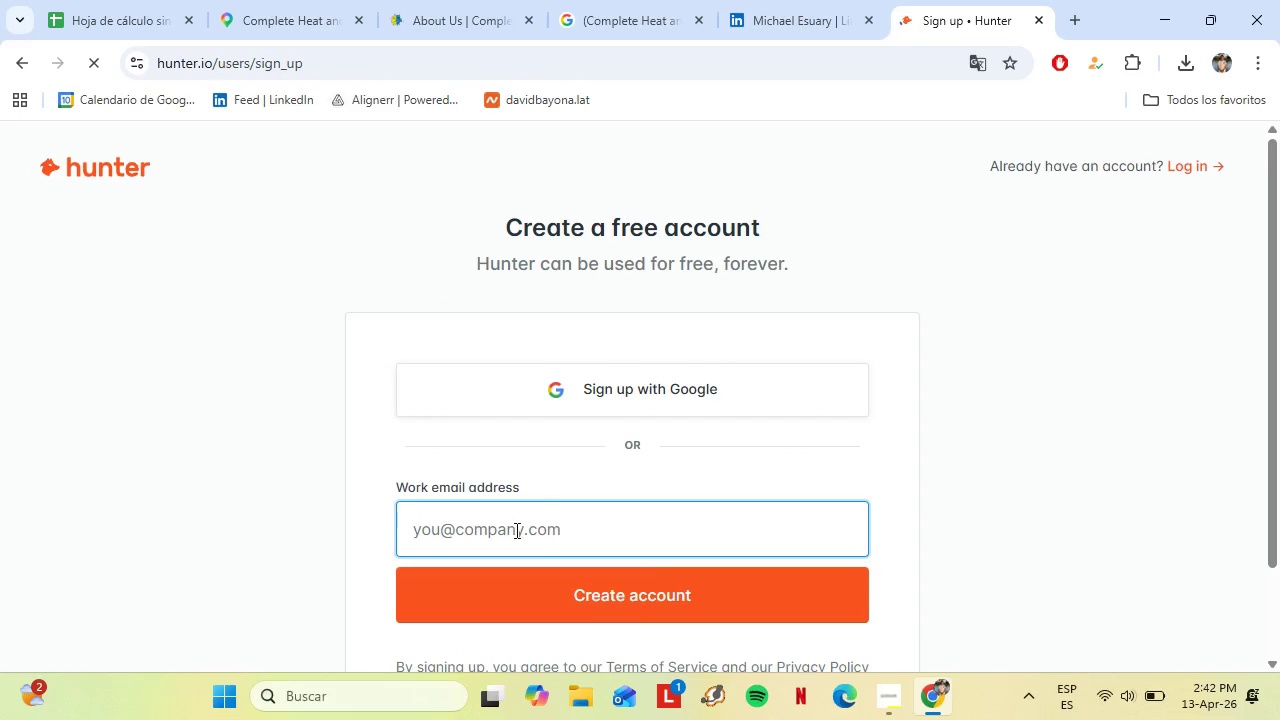 
left_click([515, 530])
 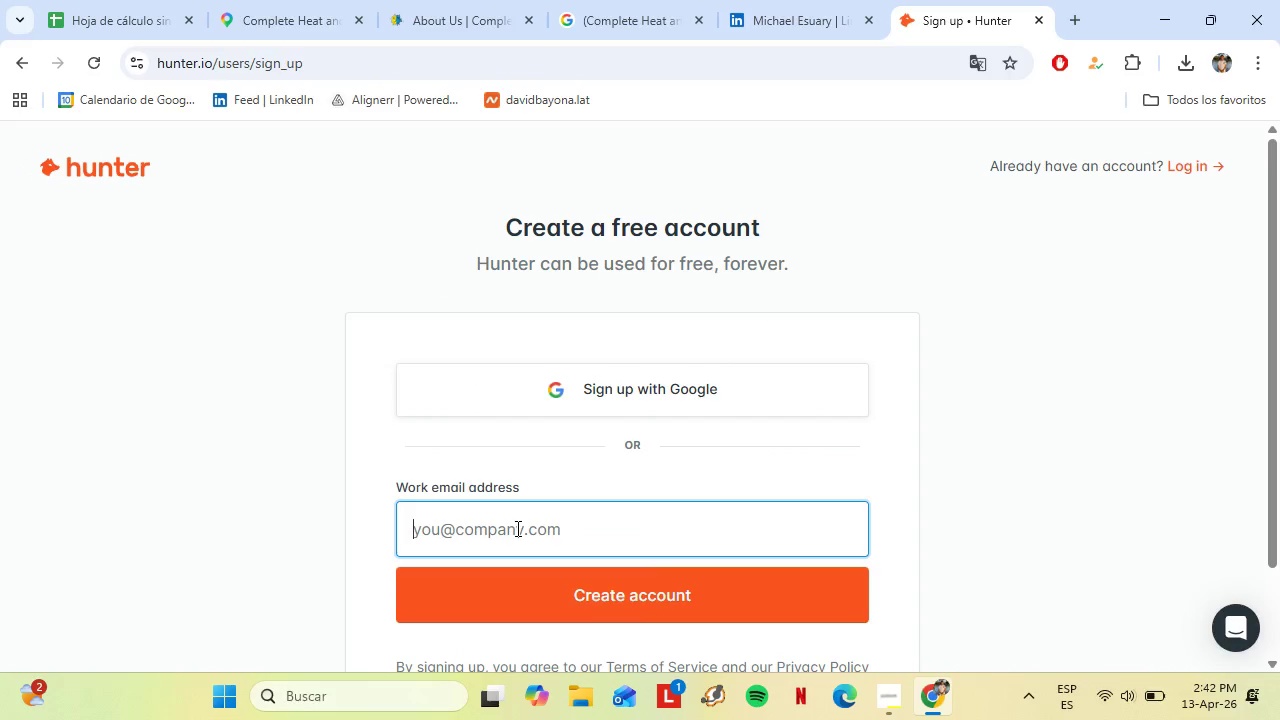 
type(jodagan2004)
 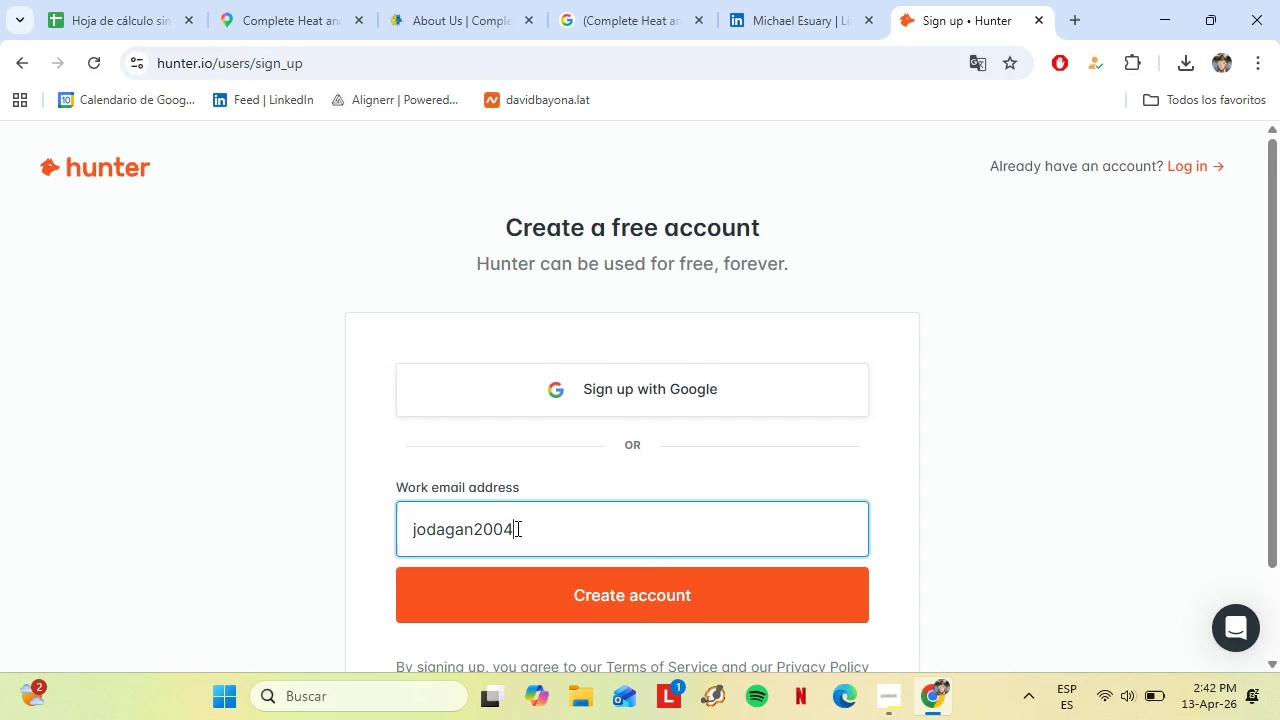 
hold_key(key=ControlRight, duration=0.39)
 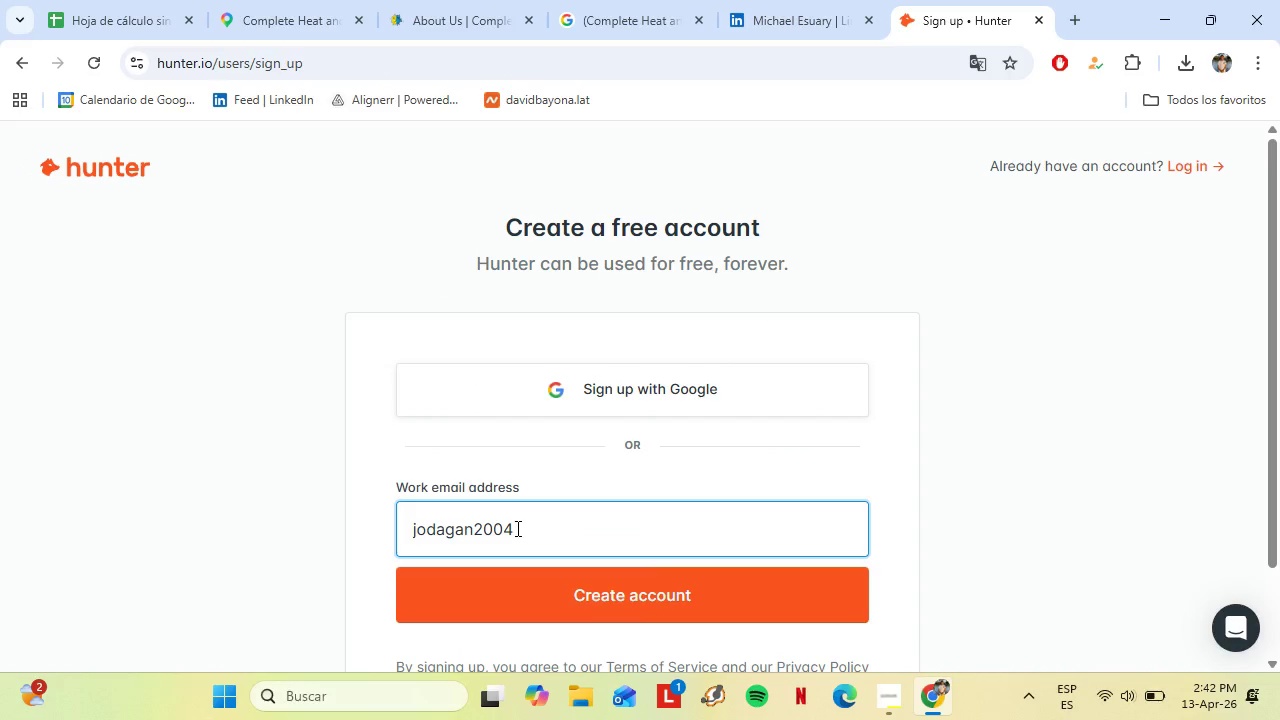 
key(Alt+Control+Q)
 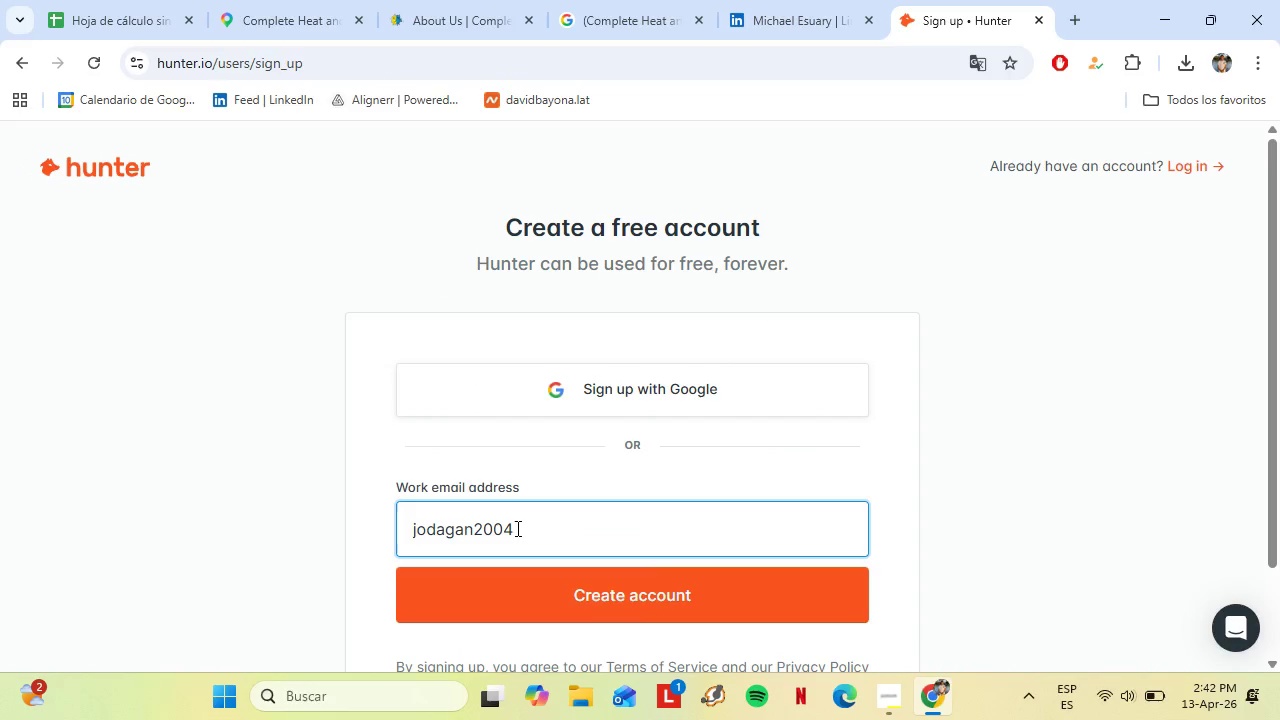 
key(Alt+Control+2)
 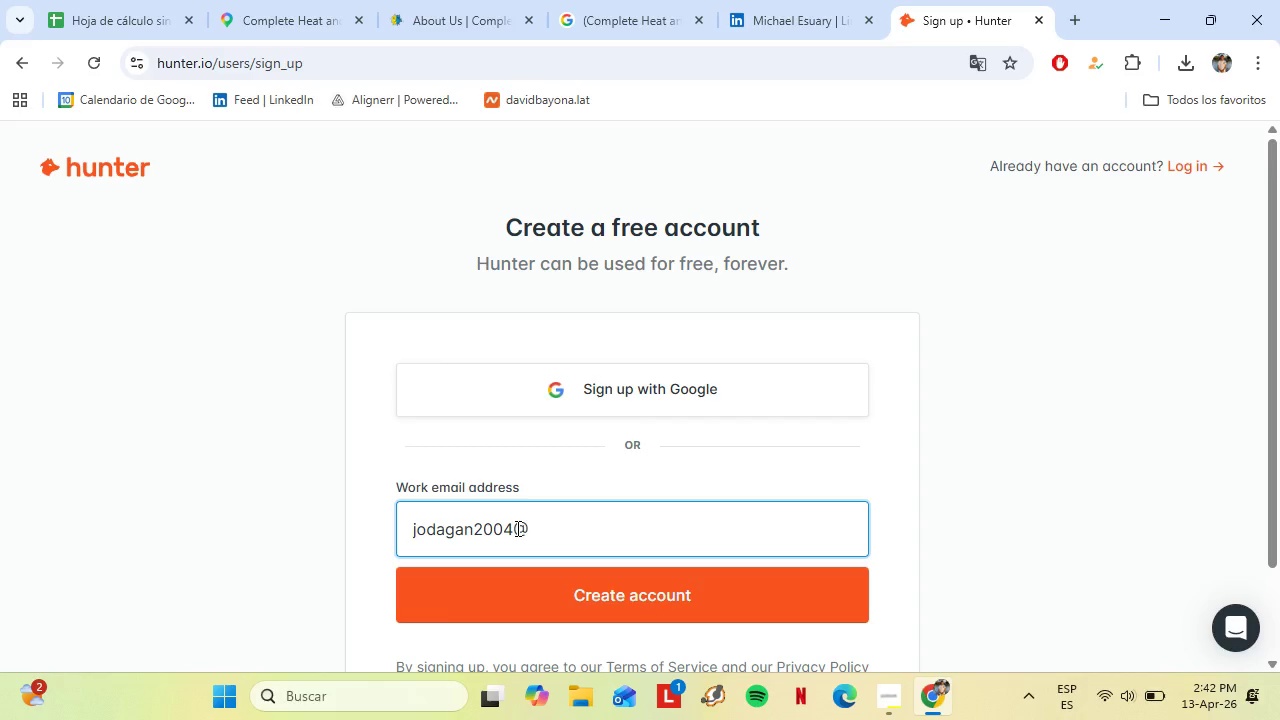 
type(g)
key(Backspace)
type(hotmail)
key(Backspace)
type(l.com)
 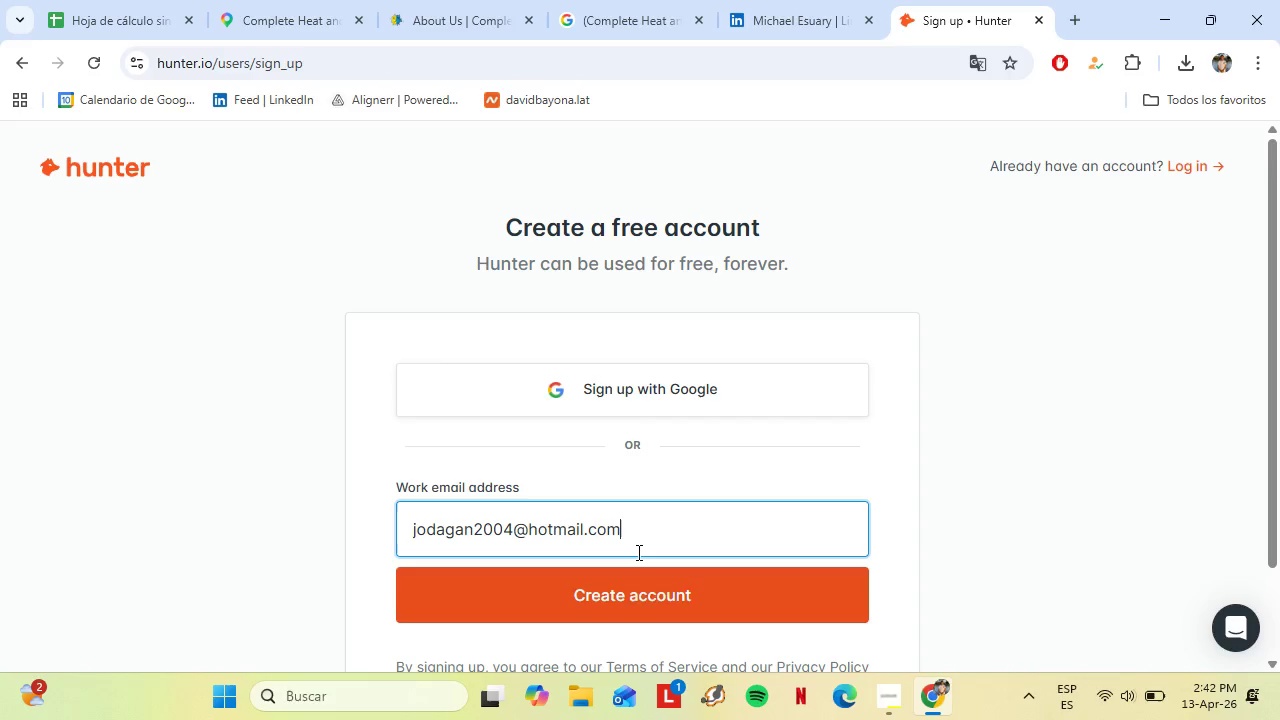 
left_click([639, 590])
 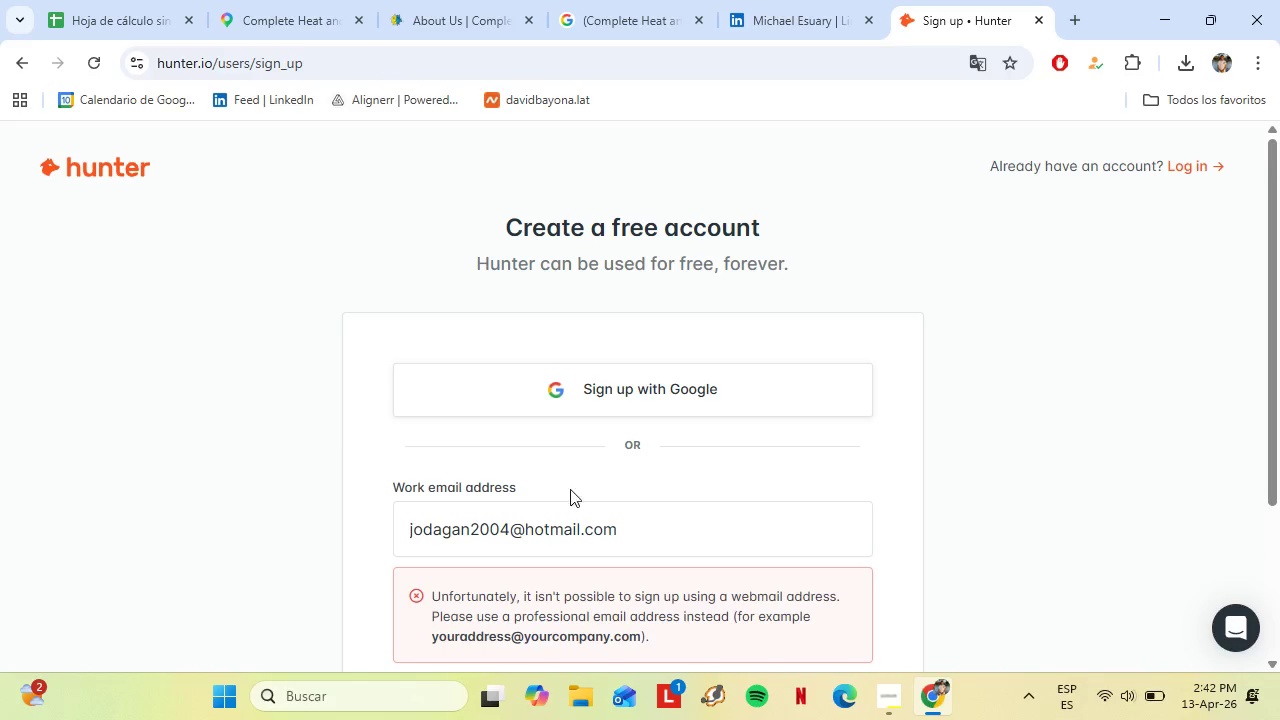 
scroll: coordinate [640, 398], scroll_direction: down, amount: 3.0
 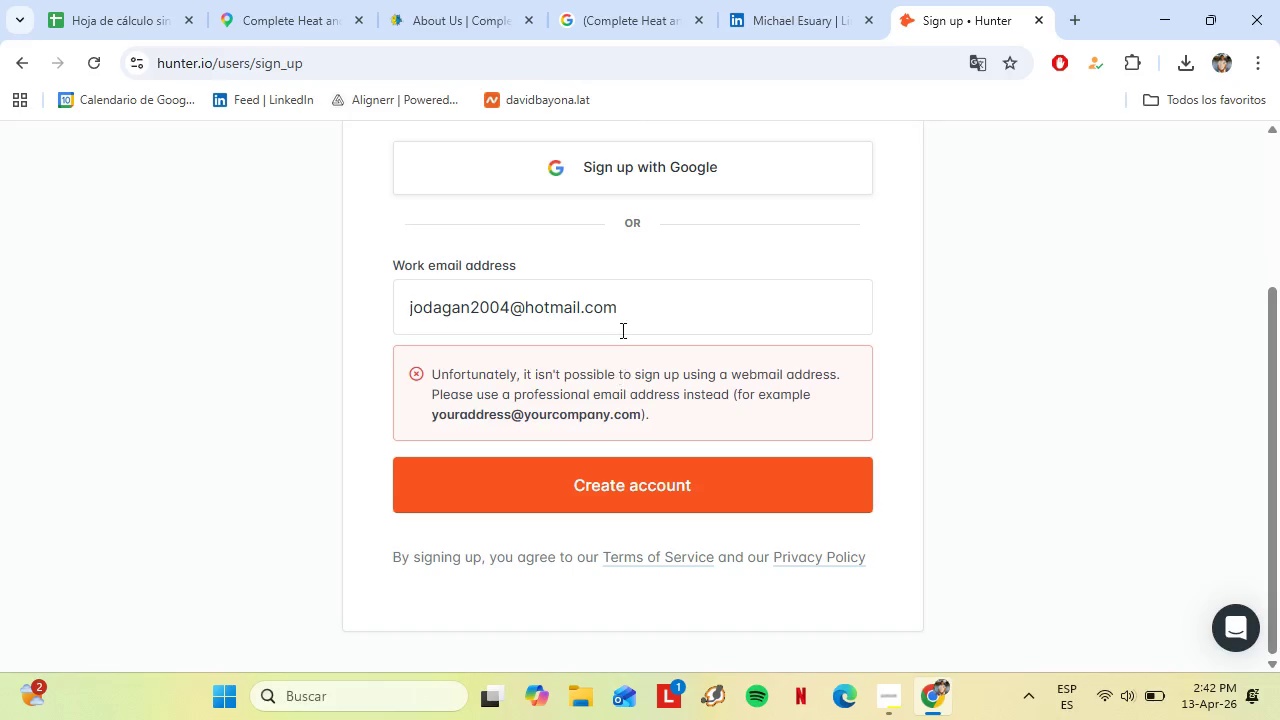 
scroll: coordinate [642, 295], scroll_direction: up, amount: 1.0
 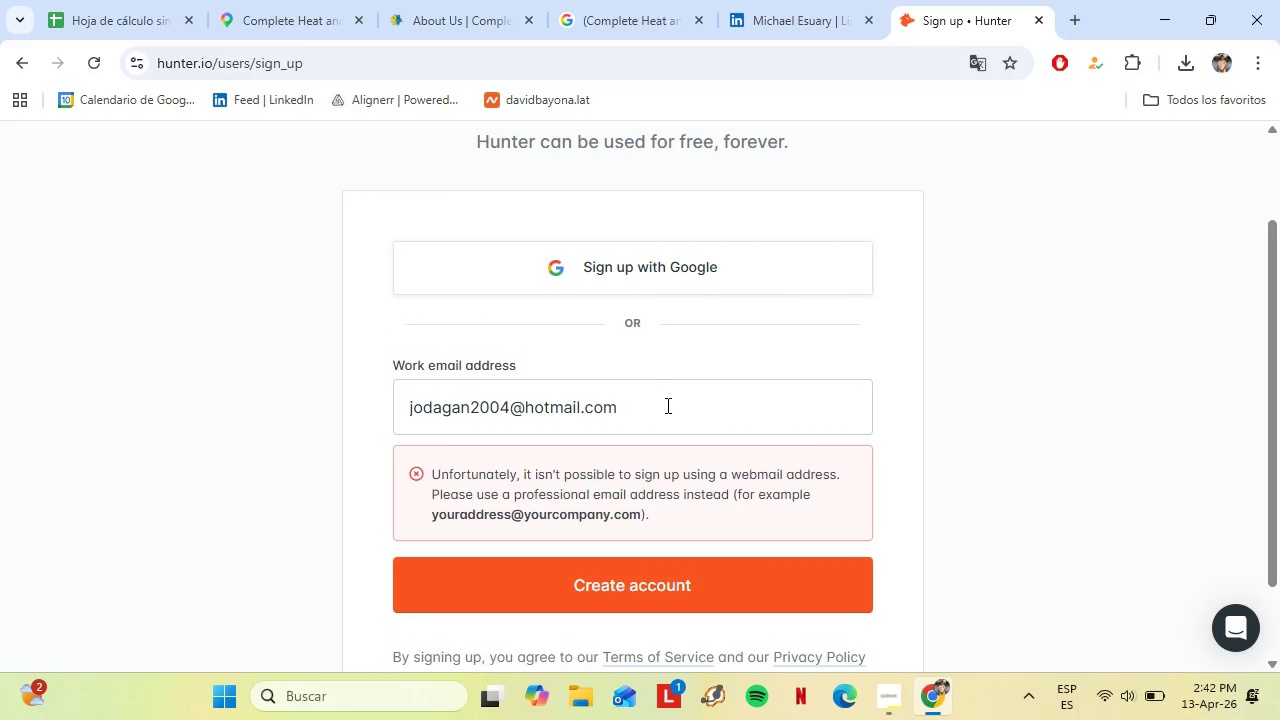 
left_click_drag(start_coordinate=[666, 412], to_coordinate=[393, 448])
 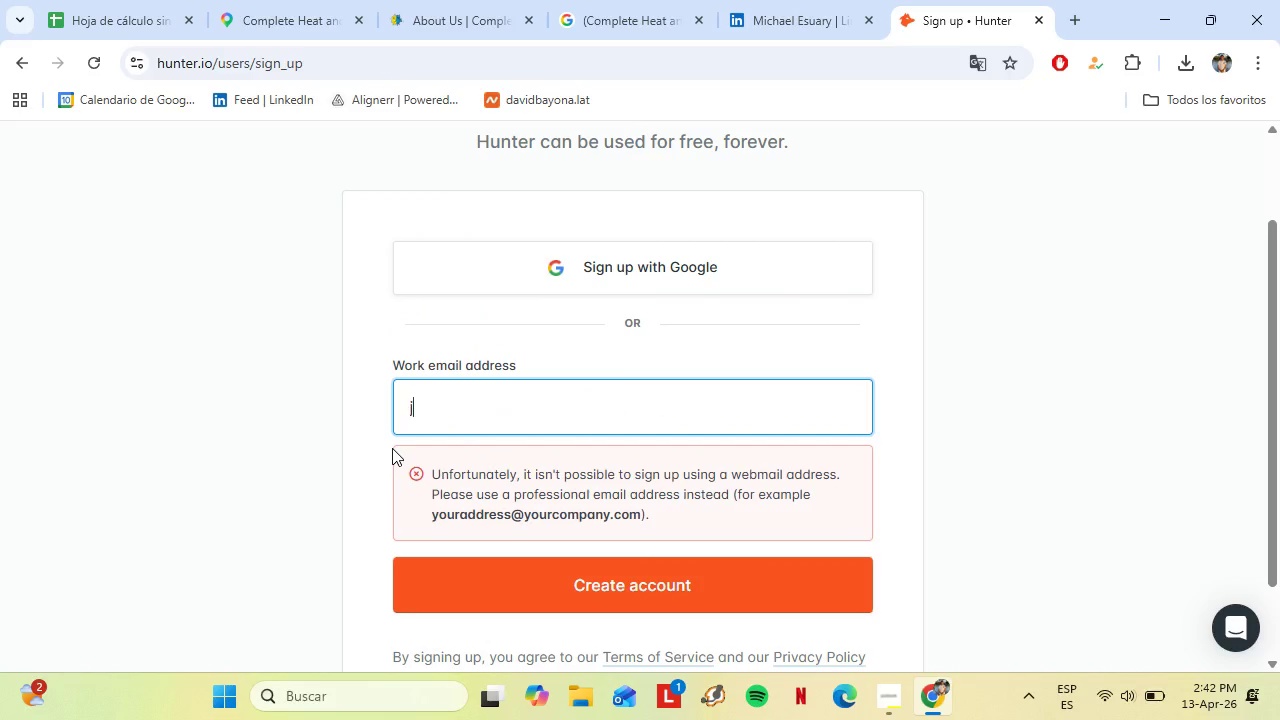 
type(jbayona)
 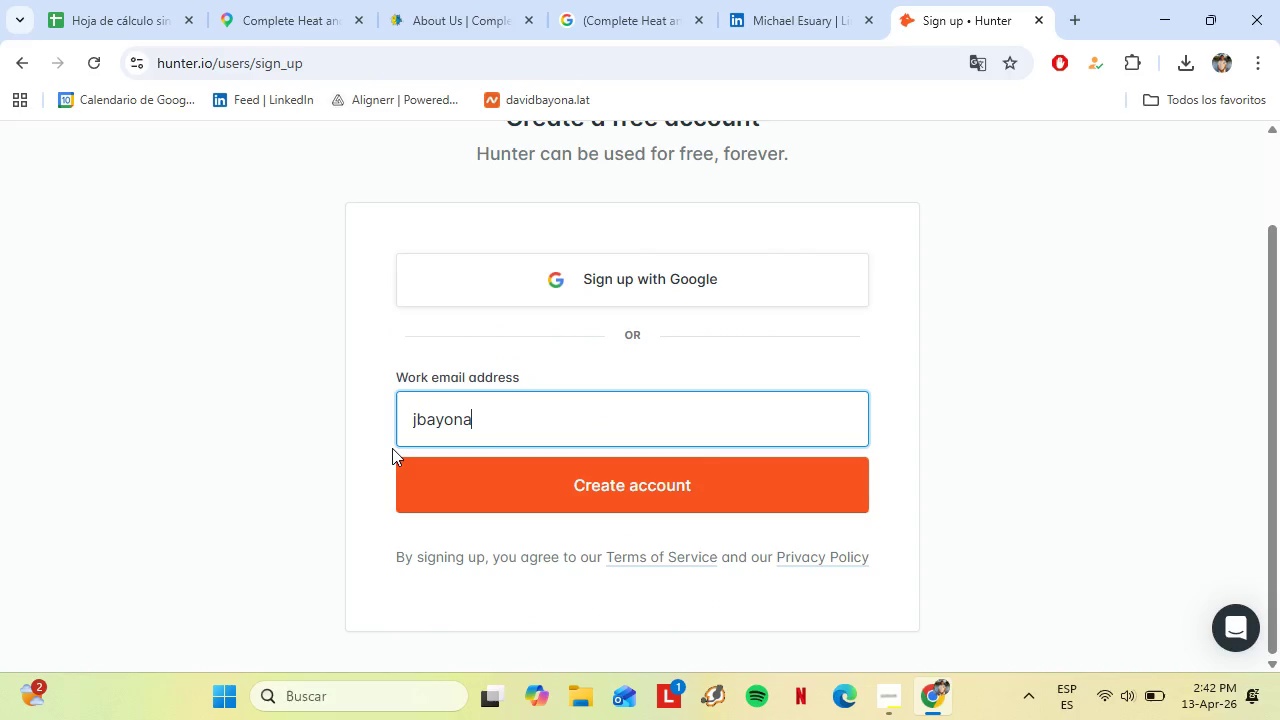 
key(Alt+Control+Q)
 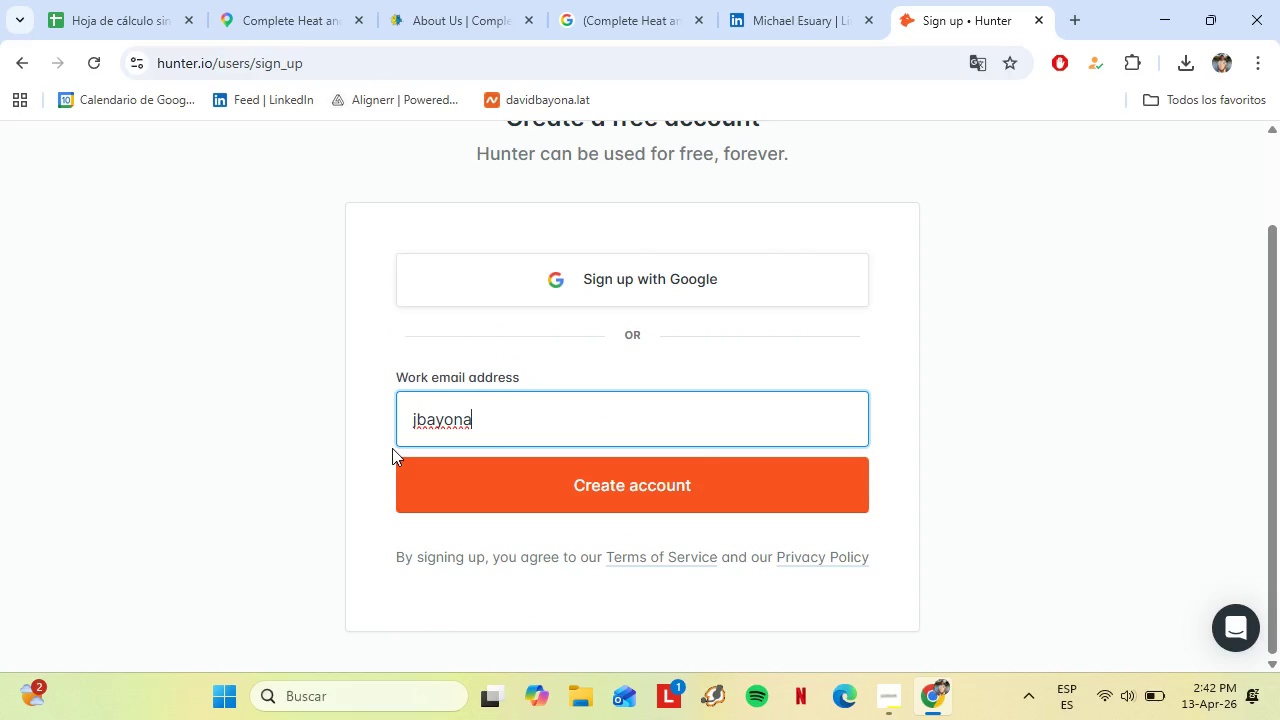 
key(Alt+Control+2)
 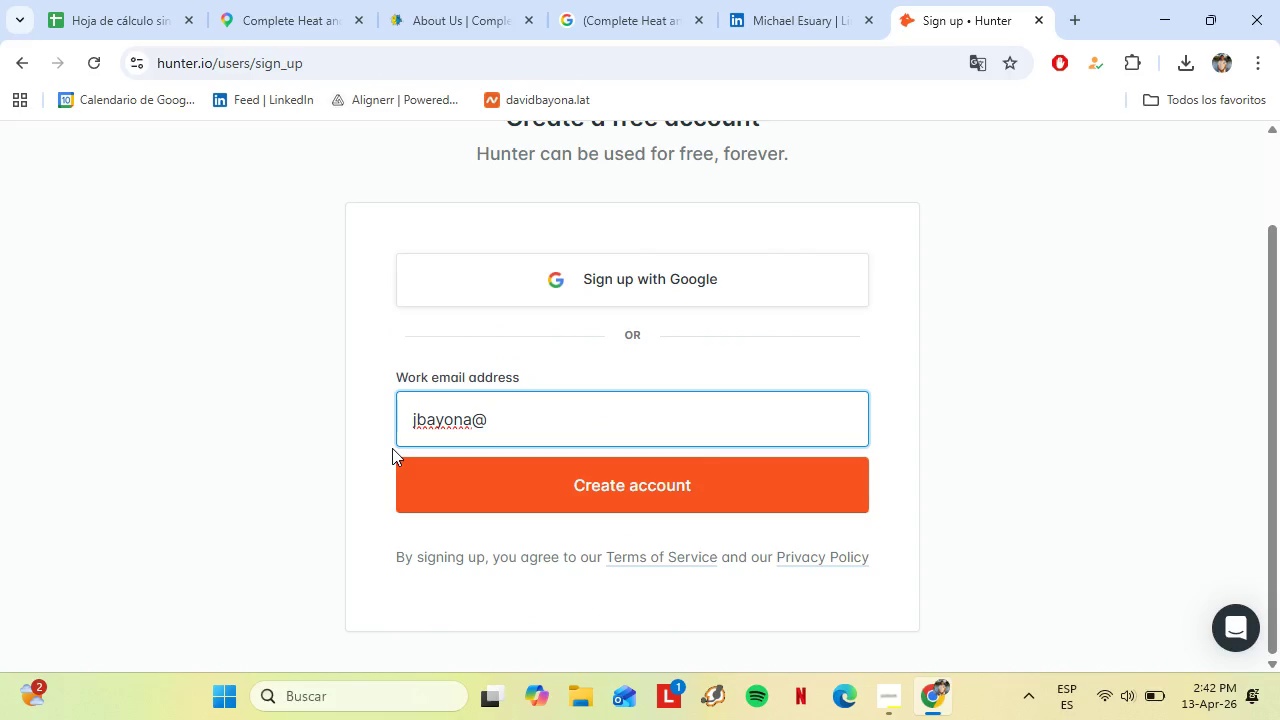 
type(unimagdala)
key(Backspace)
type(ena.edu,com)
key(Backspace)
key(Backspace)
key(Backspace)
key(Backspace)
type(,co)
key(Backspace)
key(Backspace)
key(Backspace)
type(.co)
 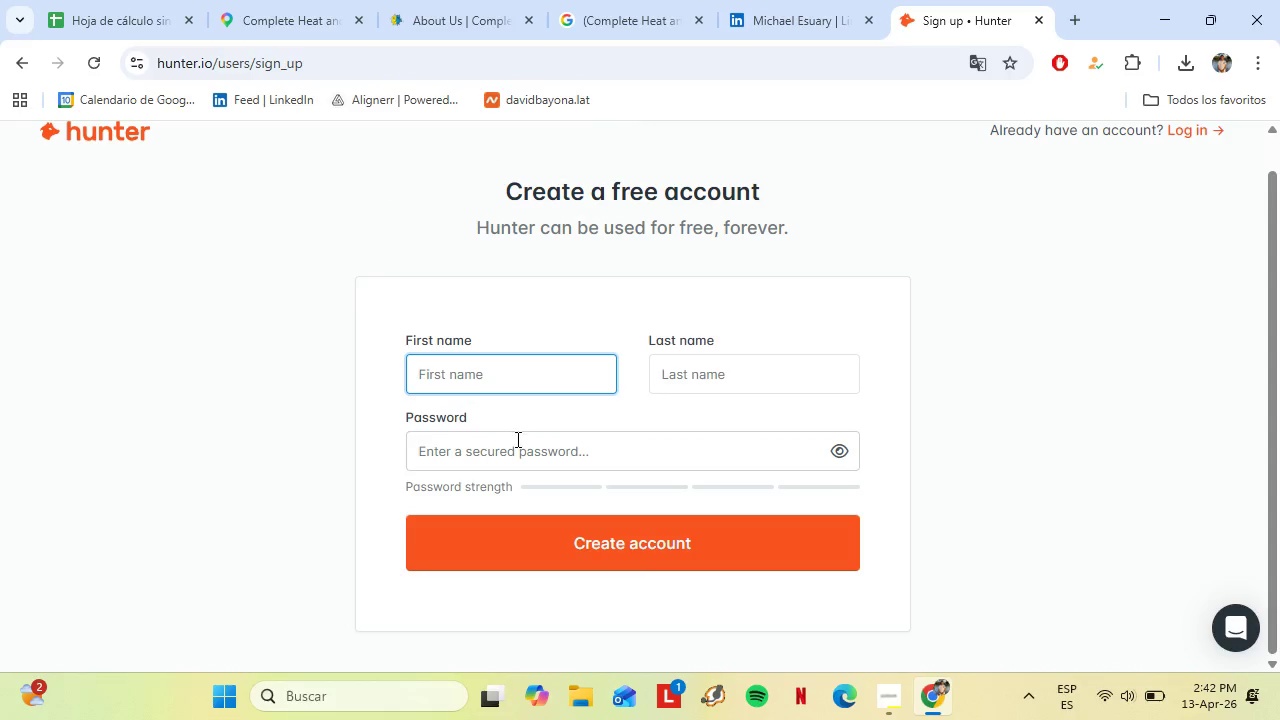 
wait(5.09)
 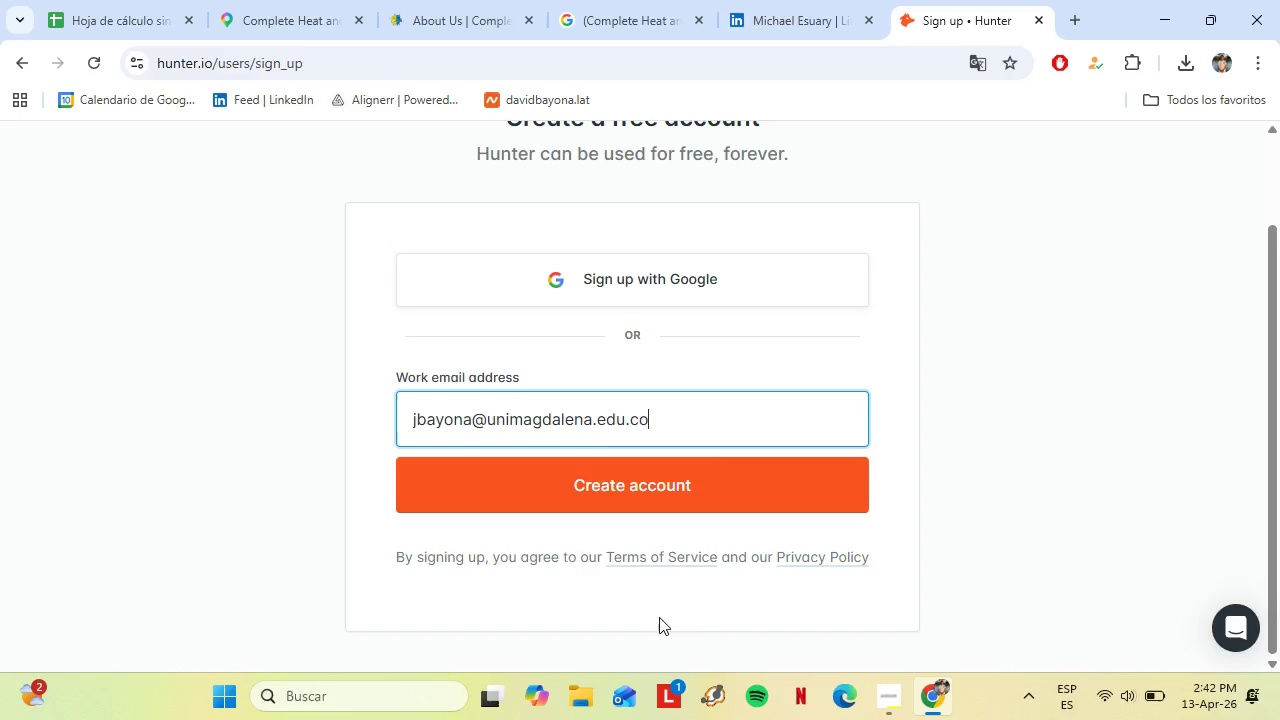 
type(Jose)
 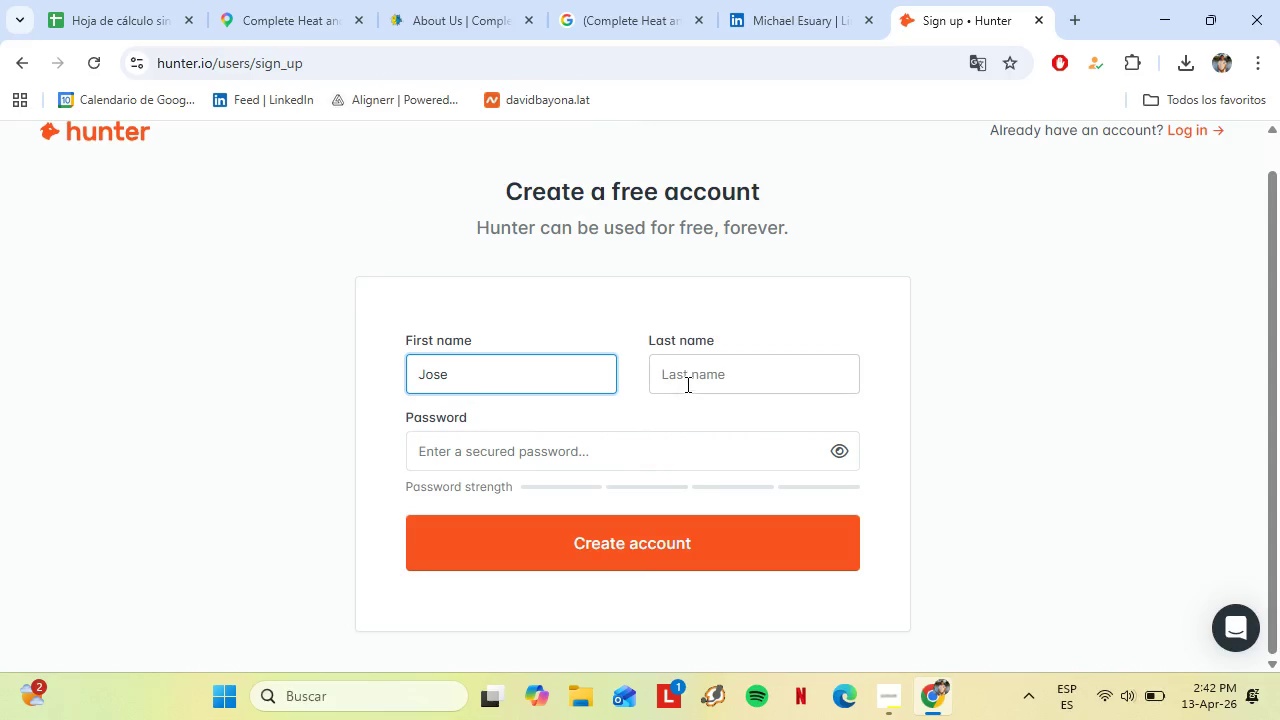 
left_click([689, 378])
 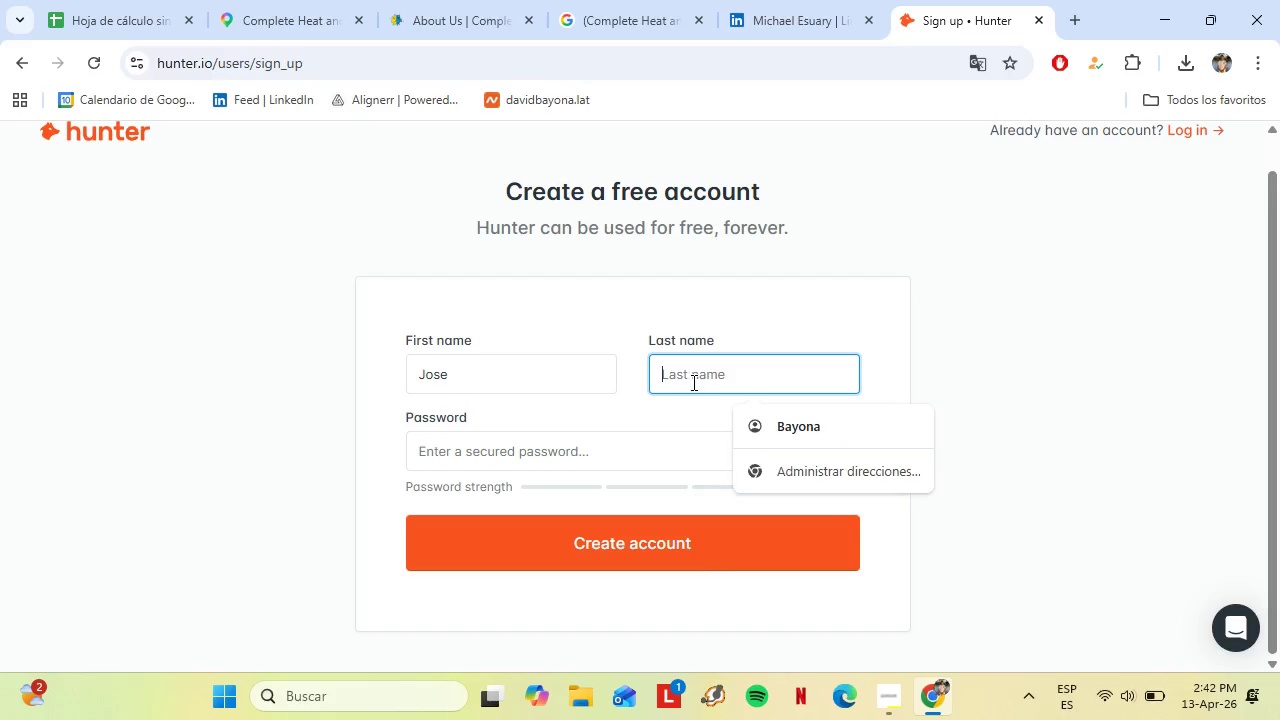 
type(VB)
key(Backspace)
key(Backspace)
type(Pallares)
 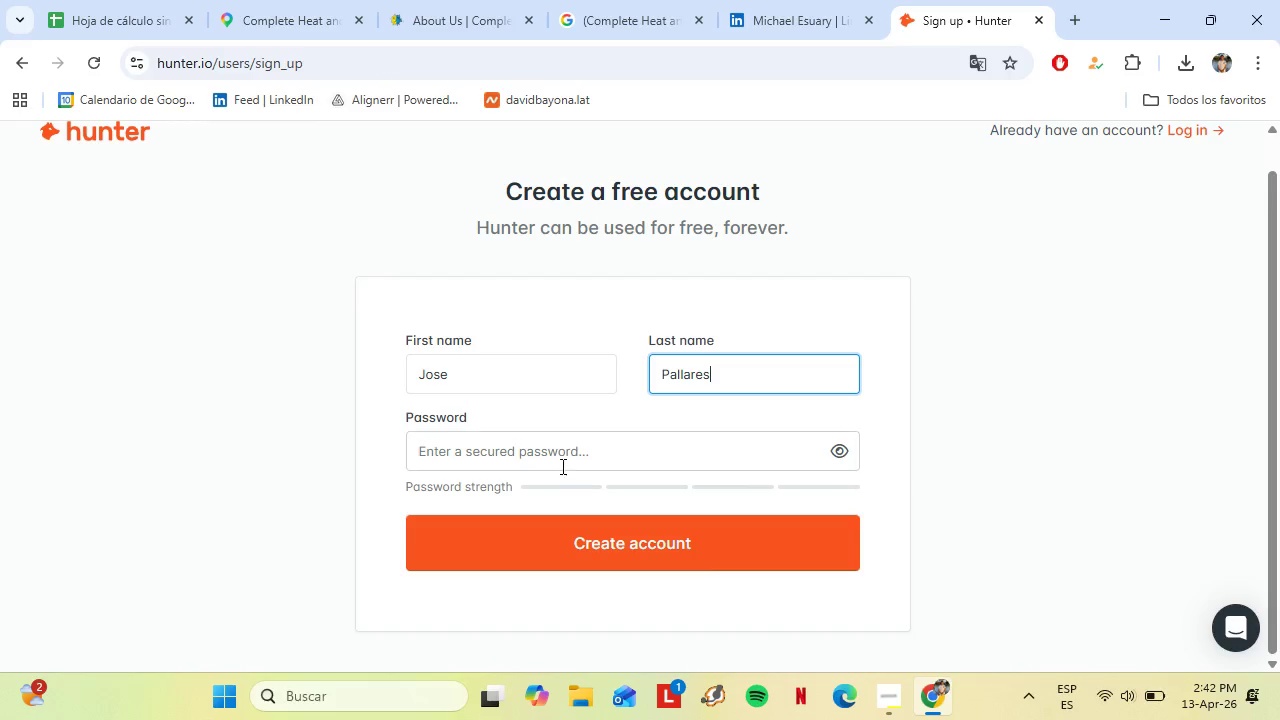 
type(DavidBP106686.)
 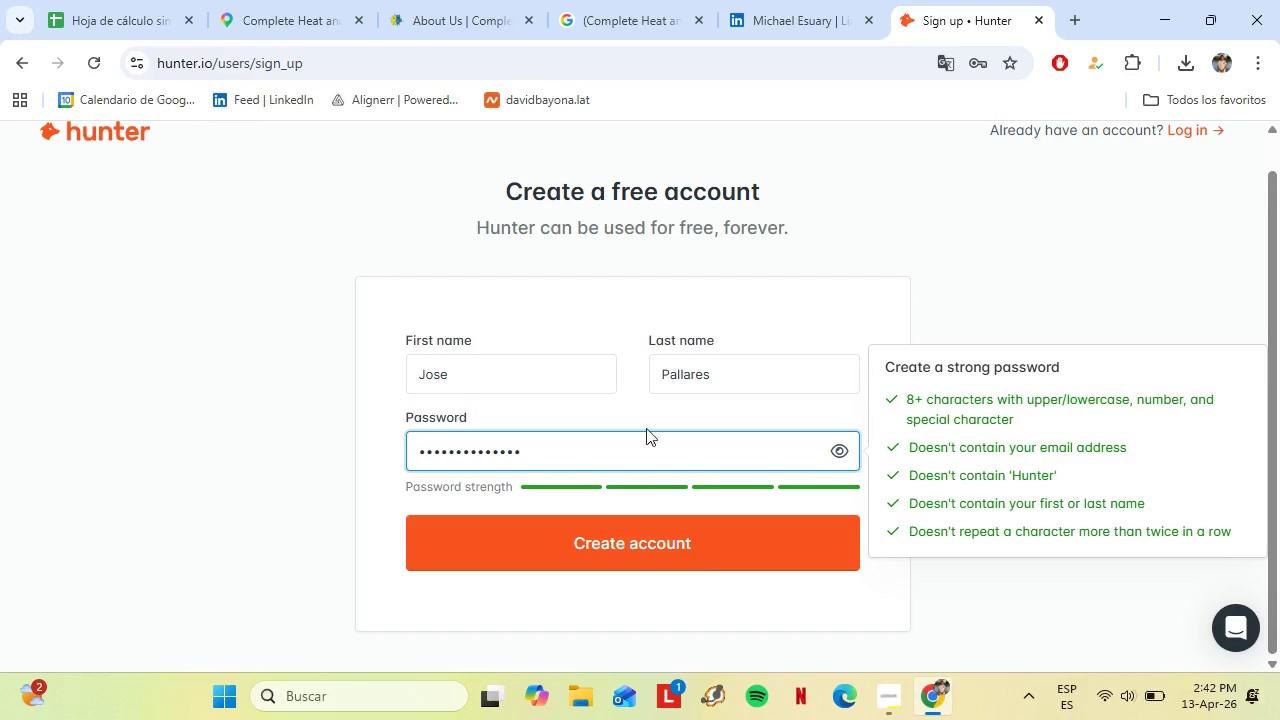 
left_click([677, 523])
 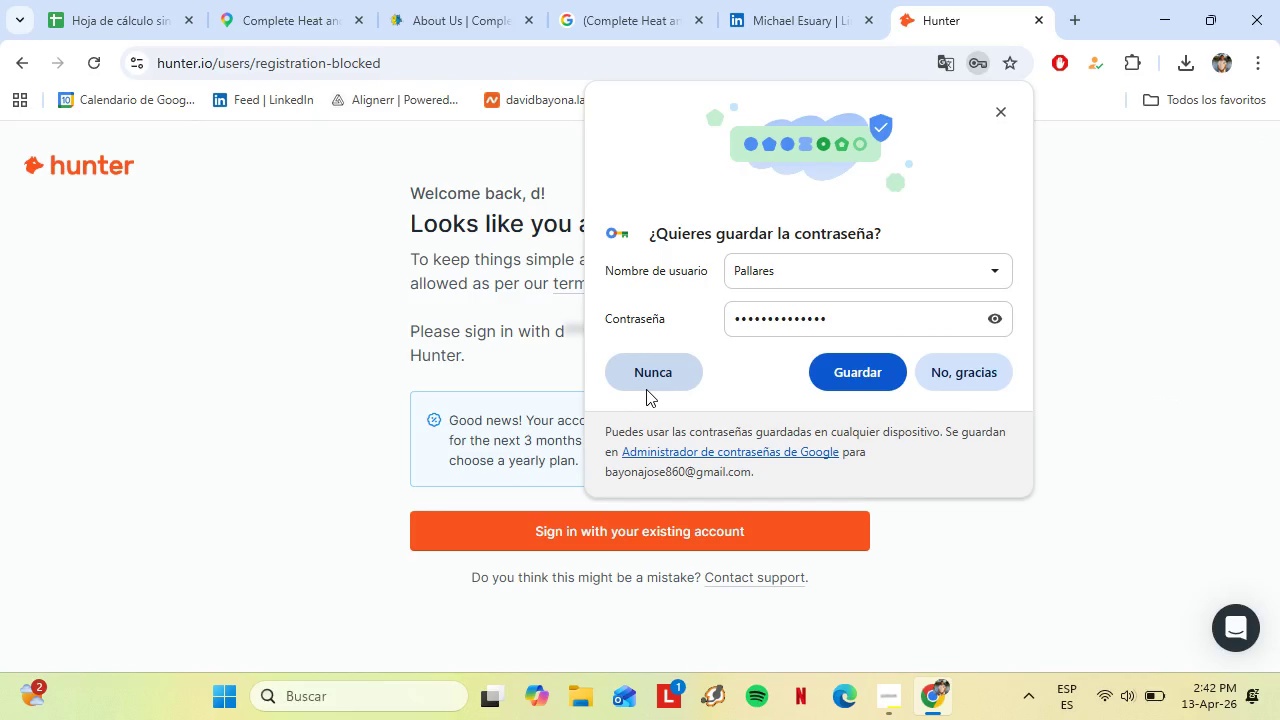 
left_click([1001, 107])
 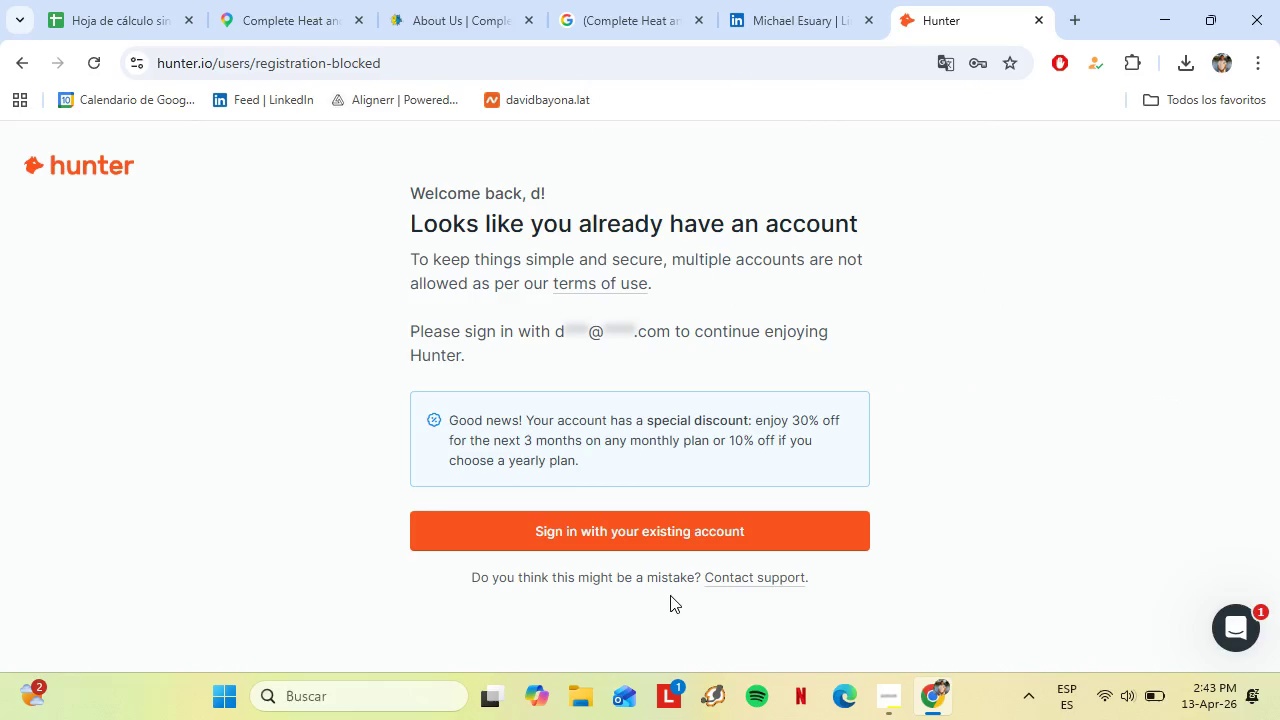 
left_click([735, 570])
 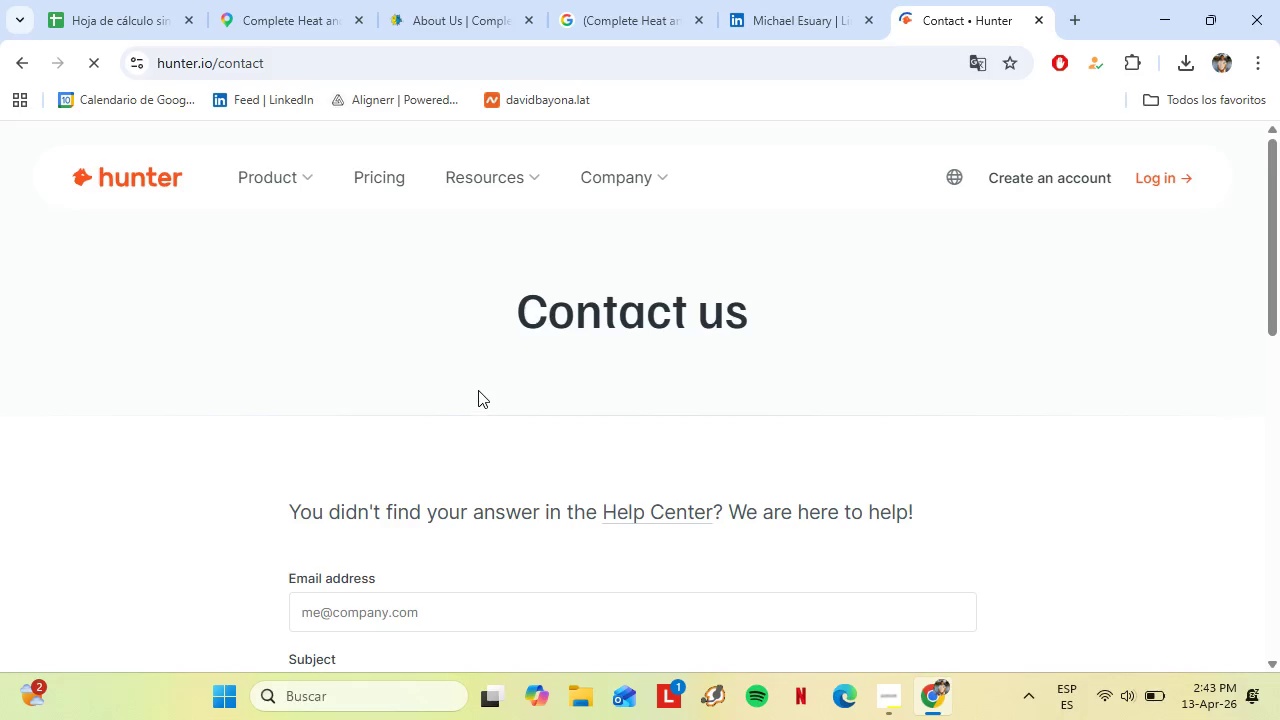 
scroll: coordinate [399, 332], scroll_direction: down, amount: 3.0
 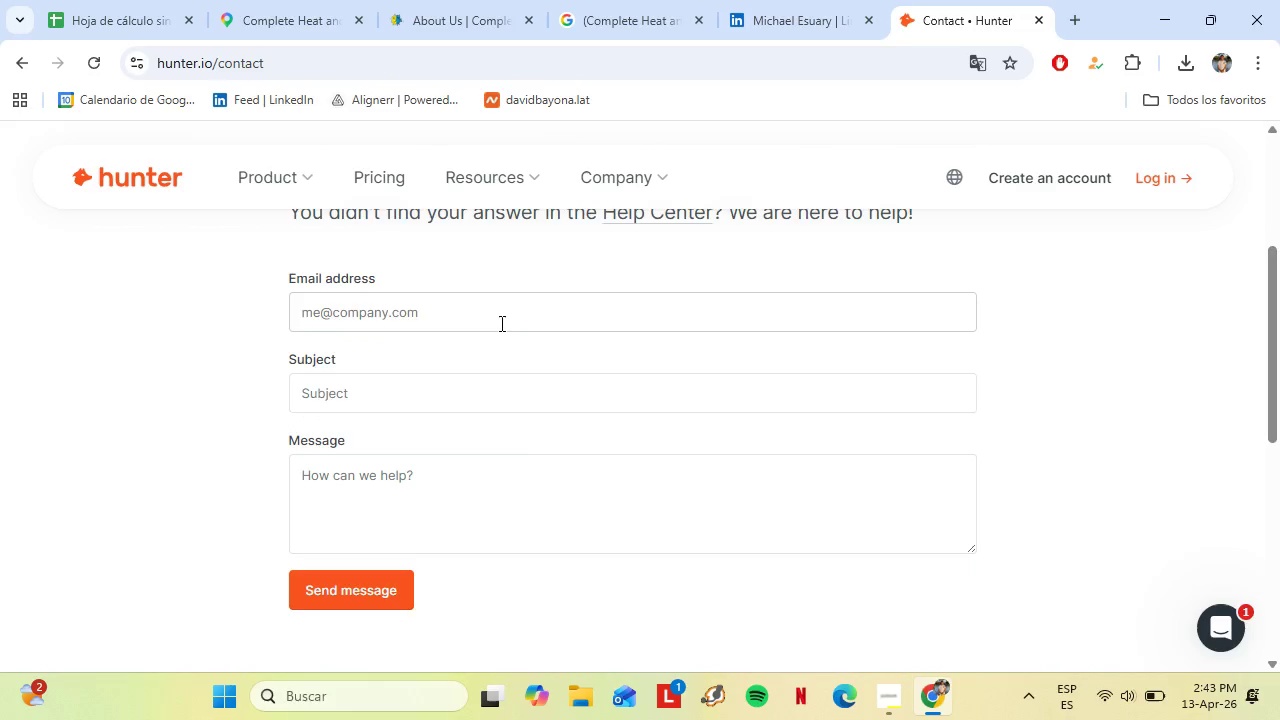 
scroll: coordinate [489, 337], scroll_direction: up, amount: 4.0
 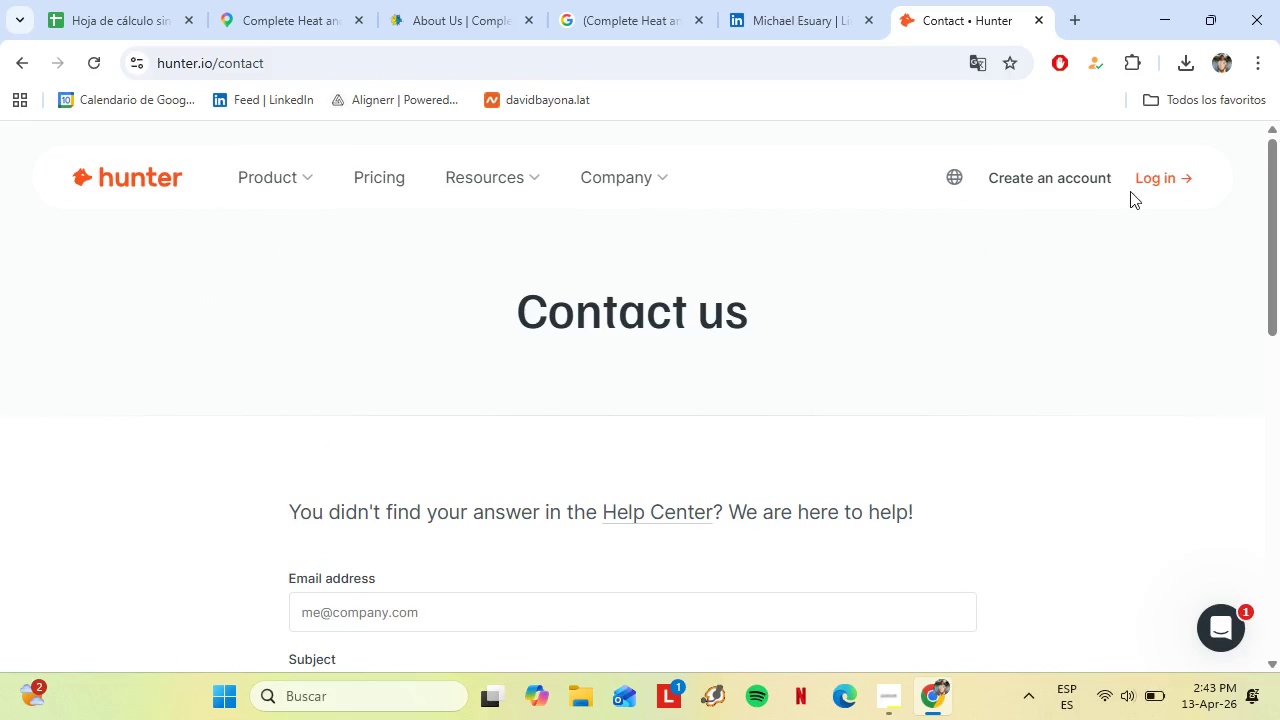 
left_click([1157, 174])
 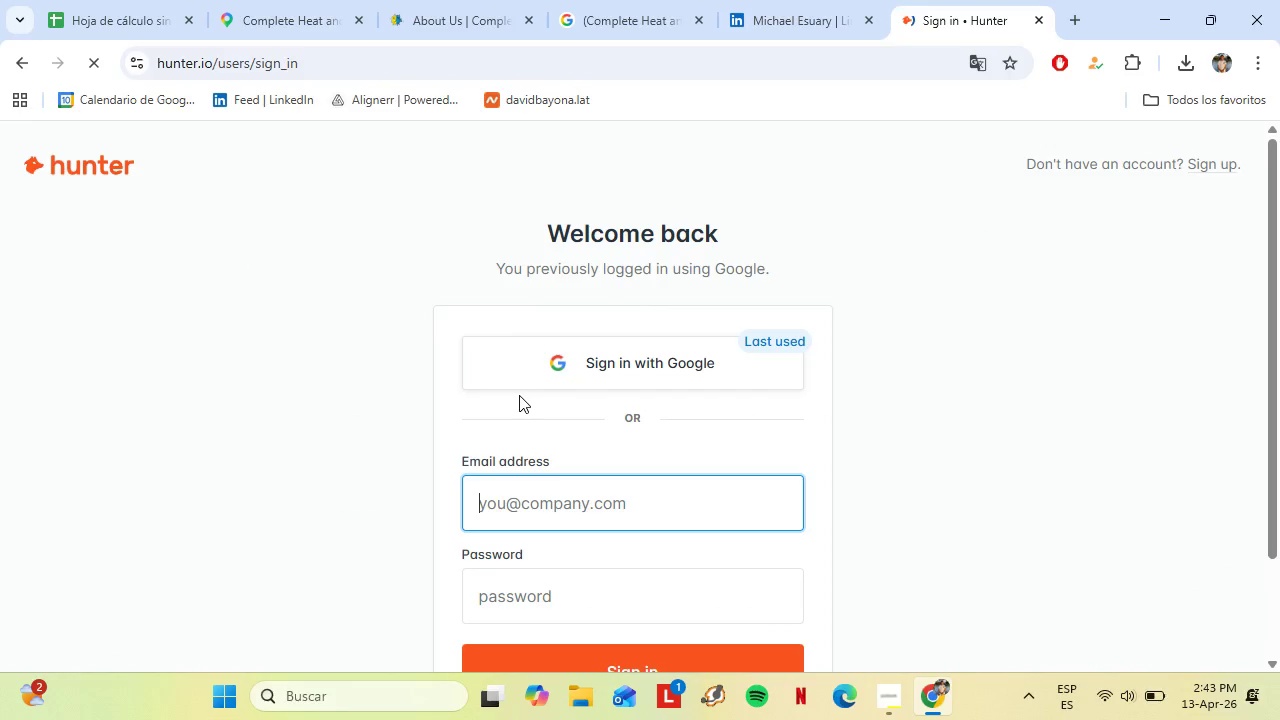 
left_click([565, 353])
 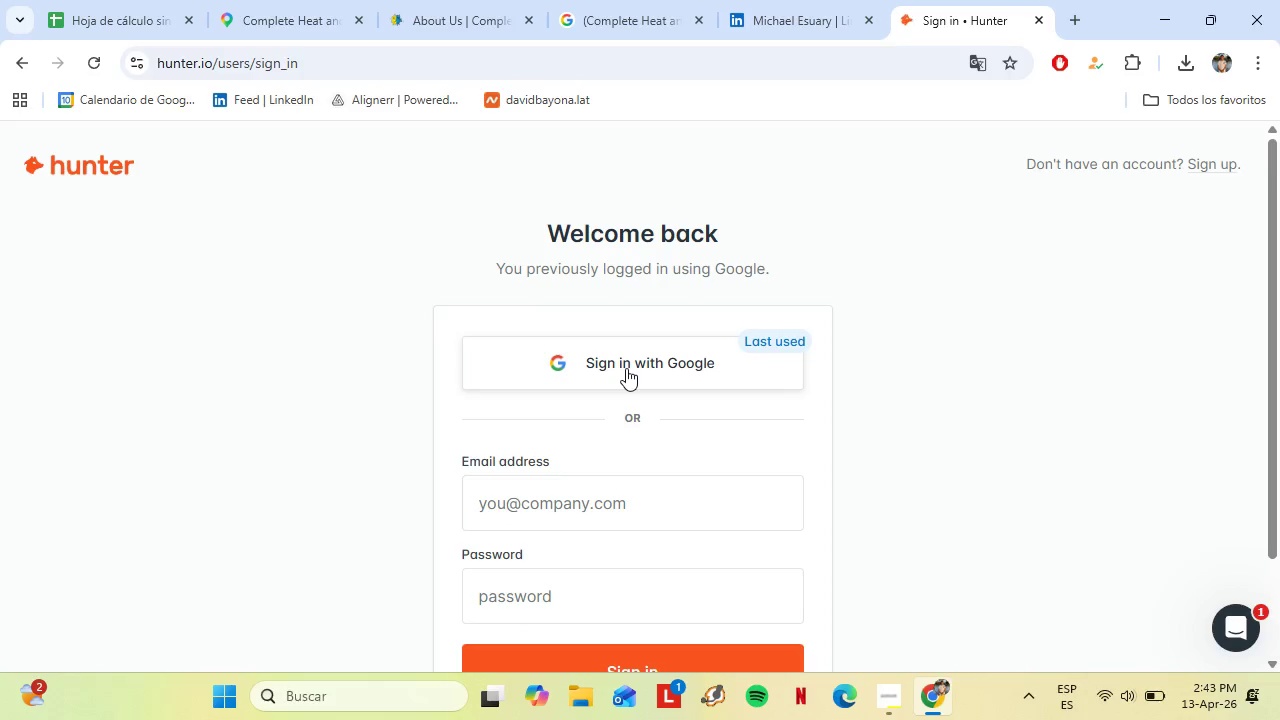 
wait(5.56)
 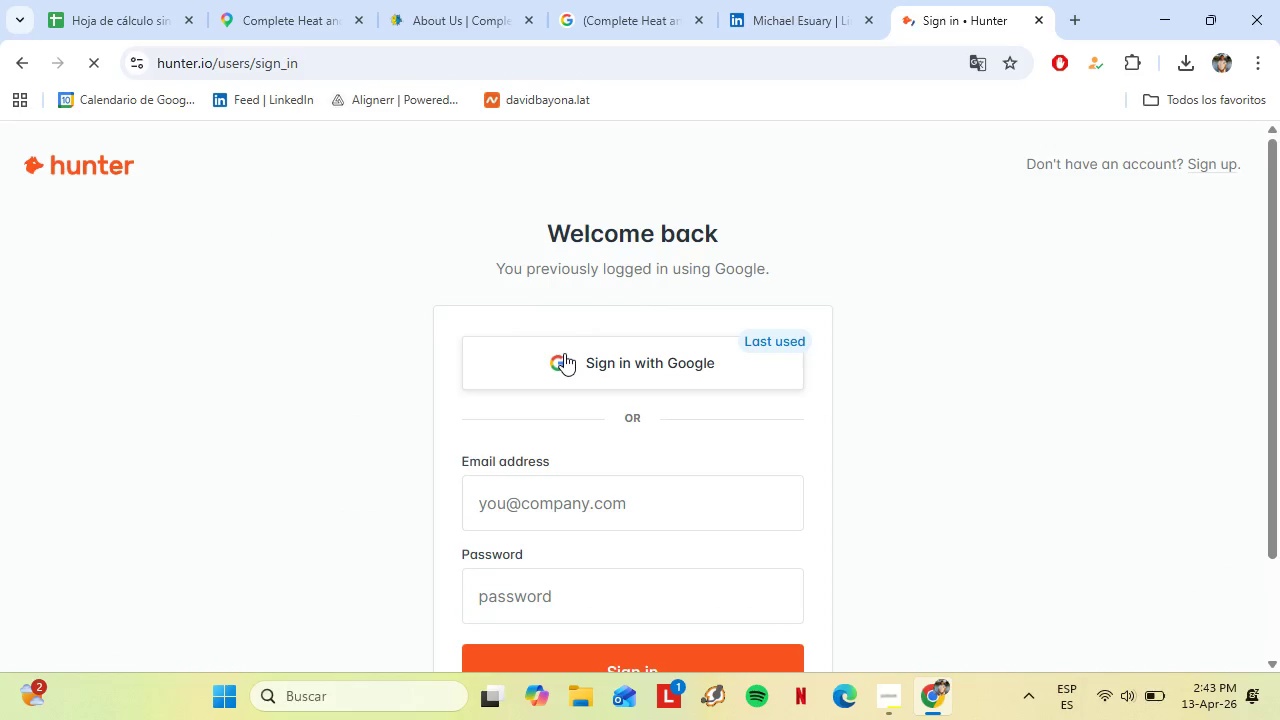 
left_click([626, 368])
 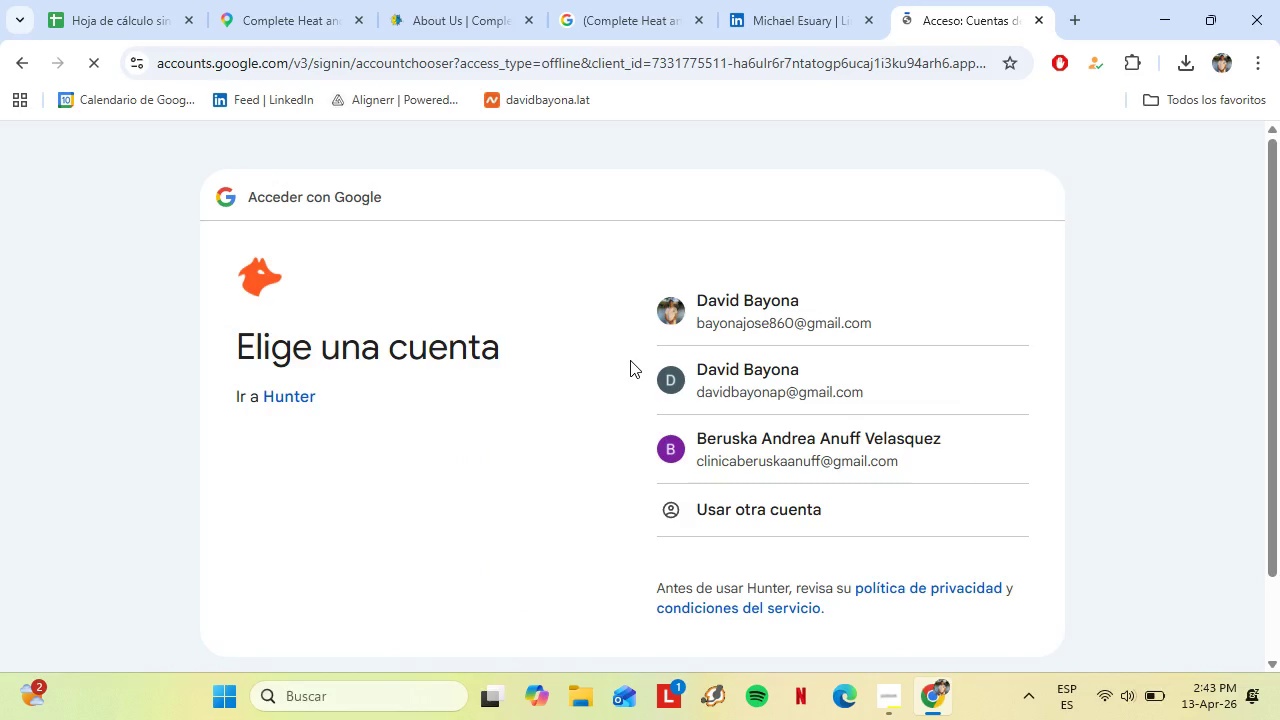 
left_click([742, 376])
 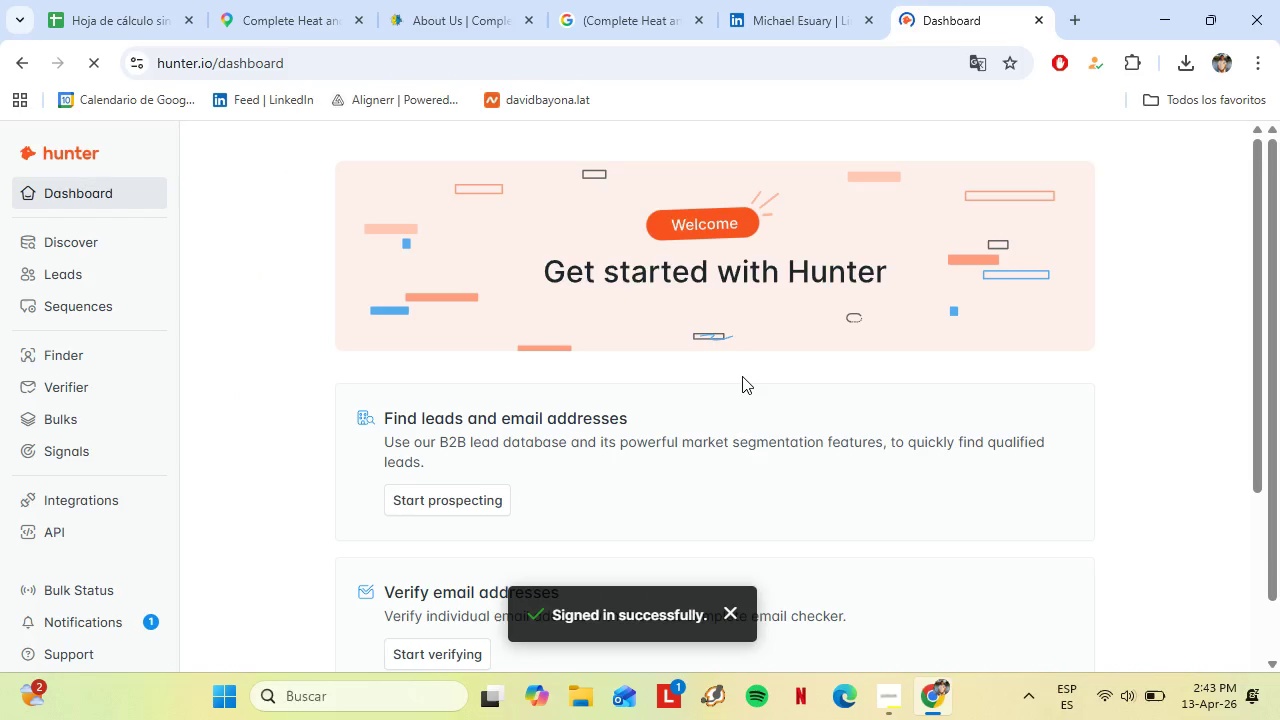 
wait(15.73)
 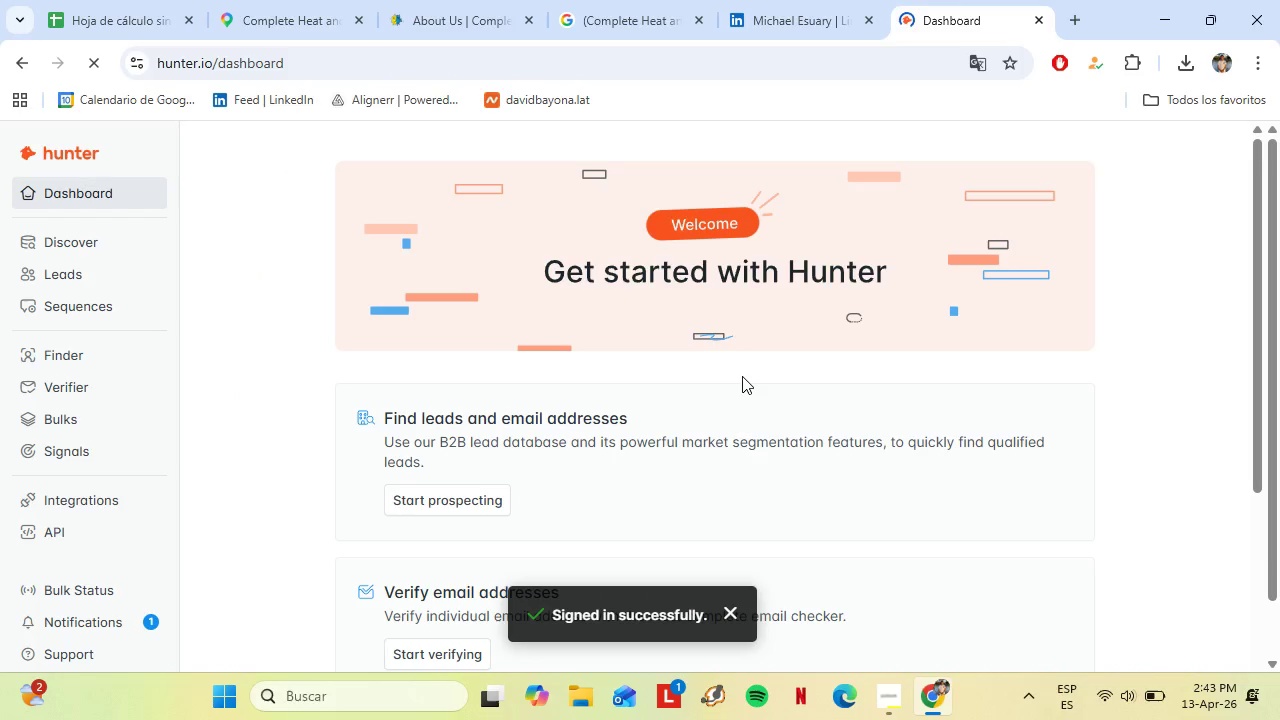 
left_click([121, 634])
 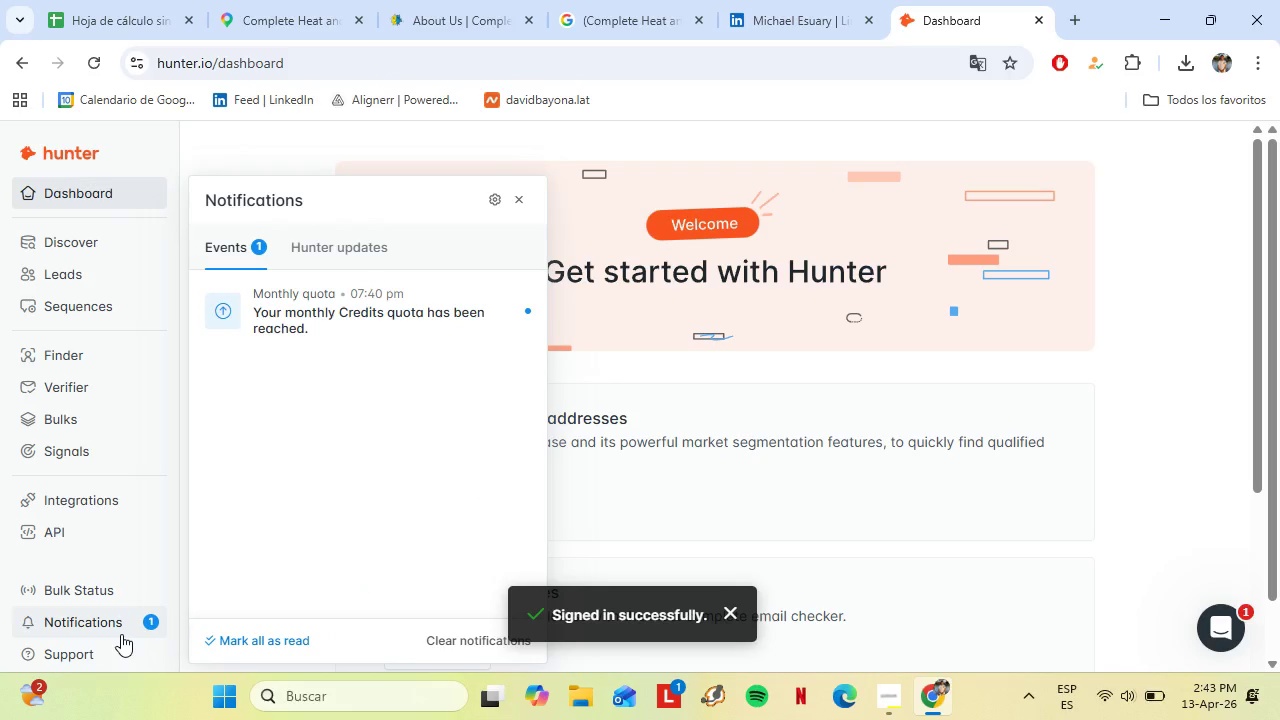 
wait(8.34)
 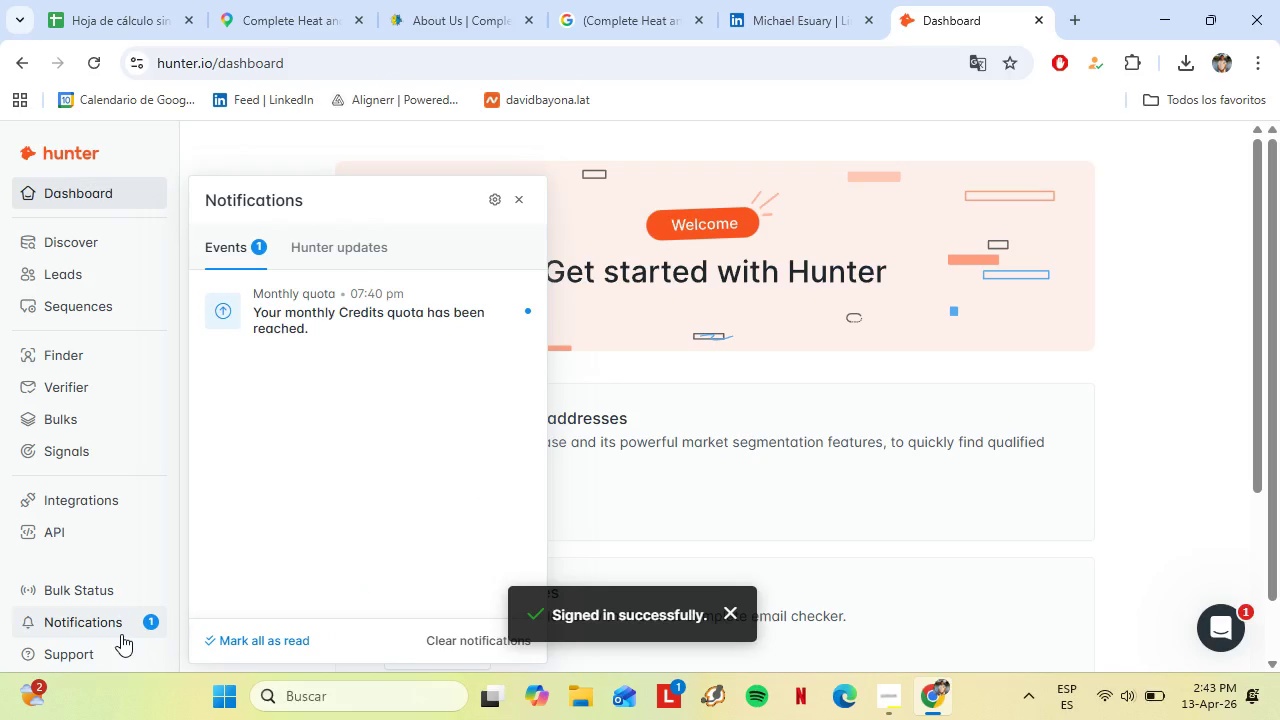 
left_click([371, 307])
 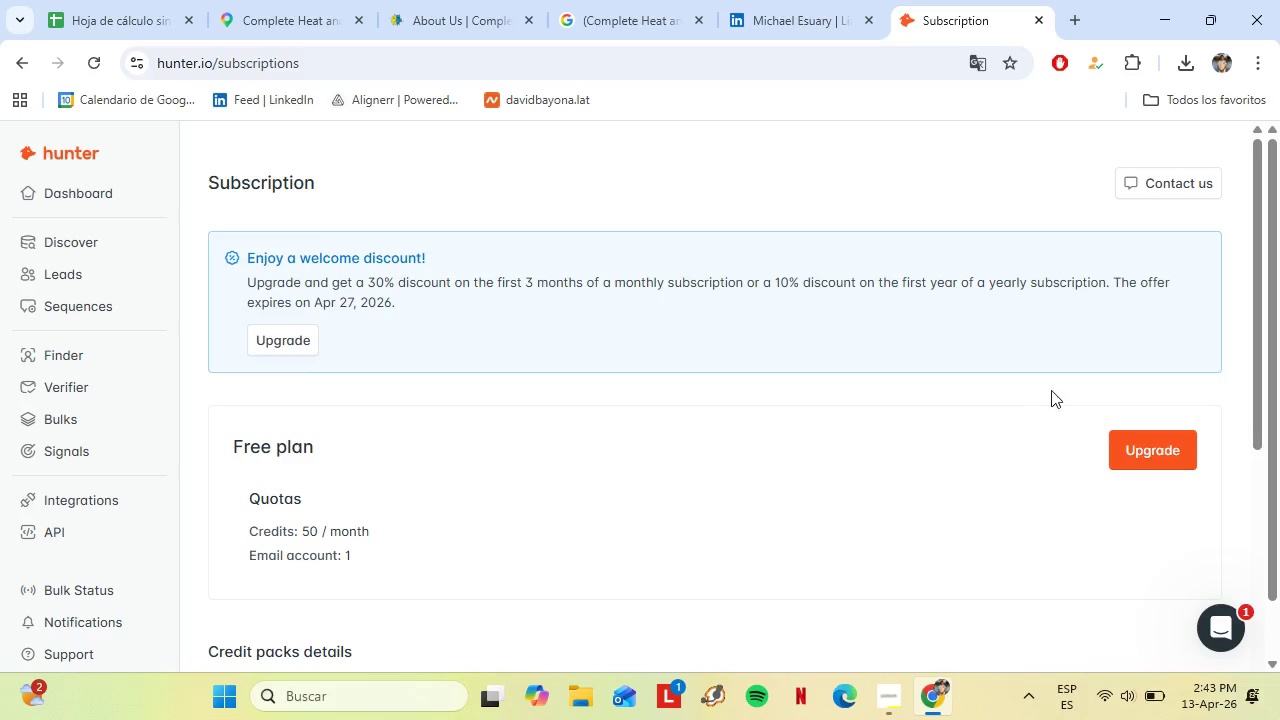 
left_click([1137, 444])
 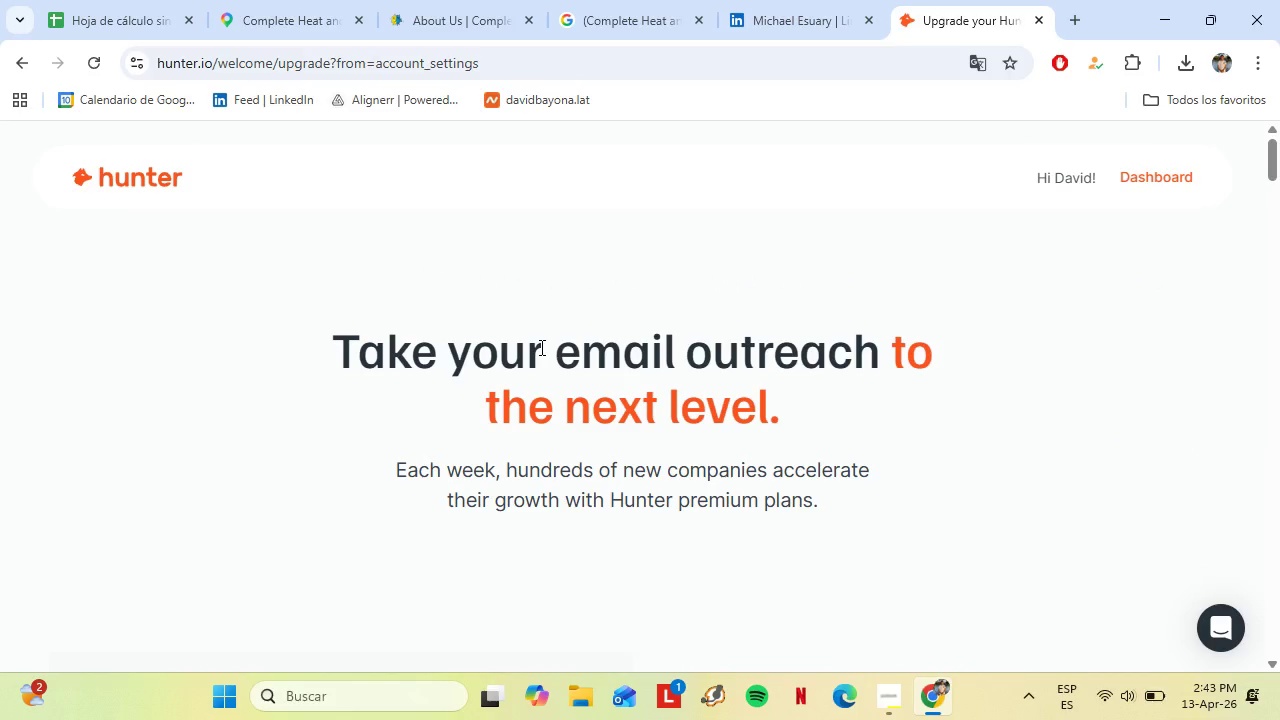 
wait(8.39)
 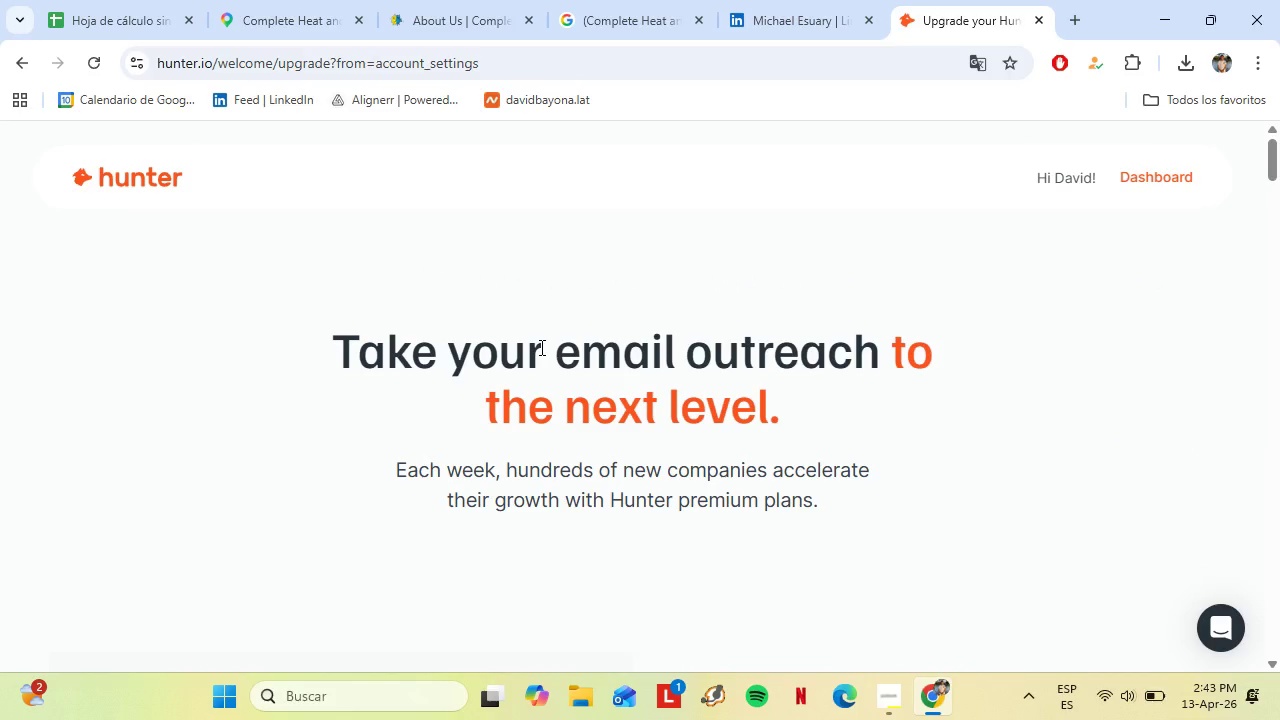 
scroll: coordinate [615, 343], scroll_direction: down, amount: 9.0
 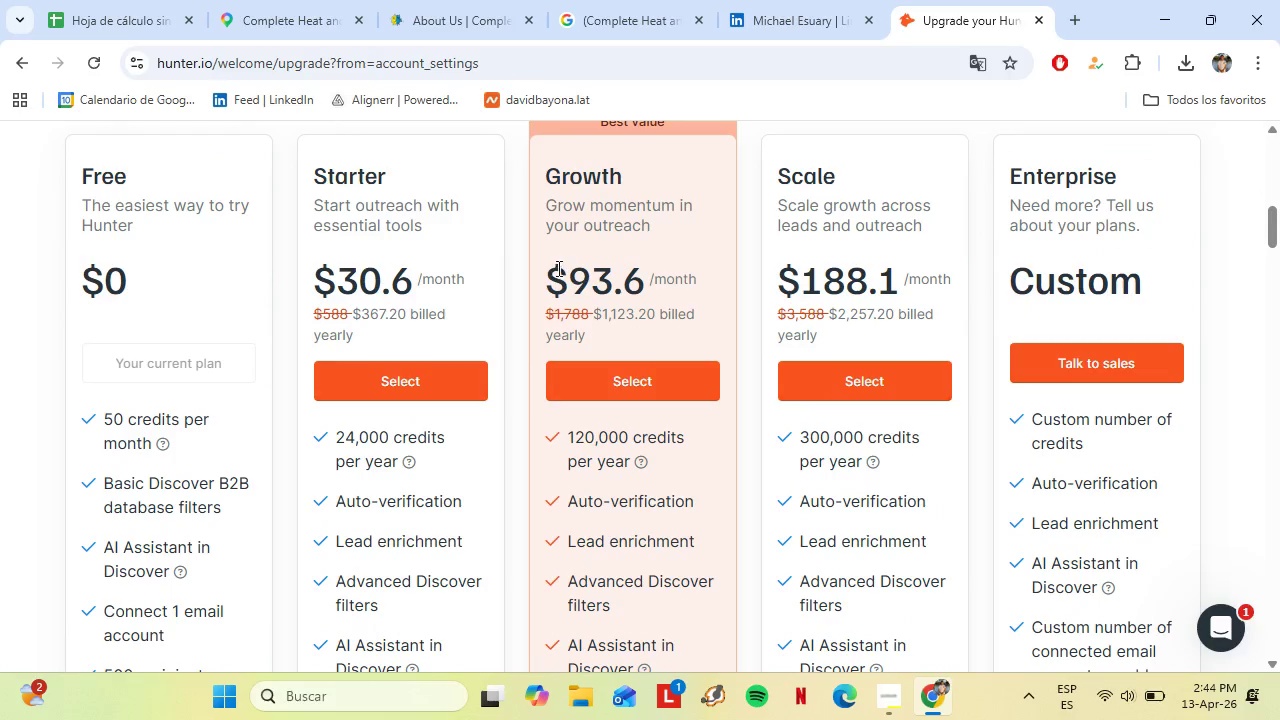 
scroll: coordinate [416, 345], scroll_direction: up, amount: 2.0
 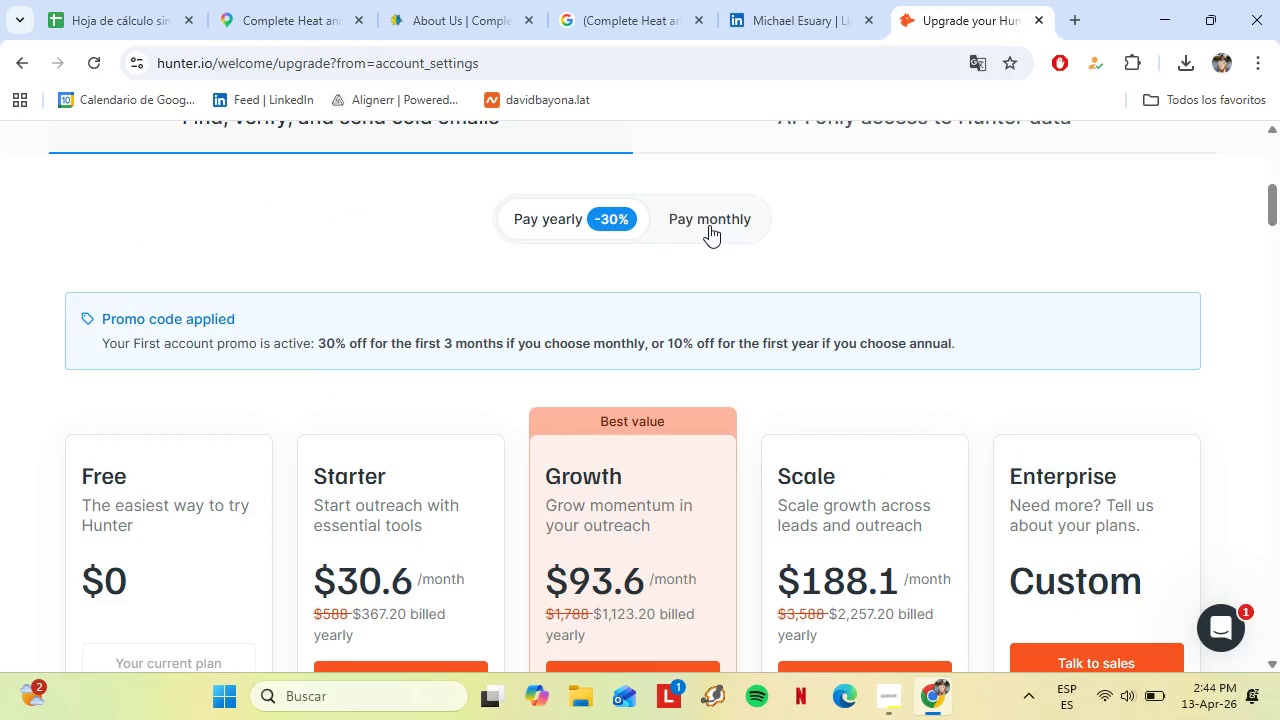 
left_click([708, 225])
 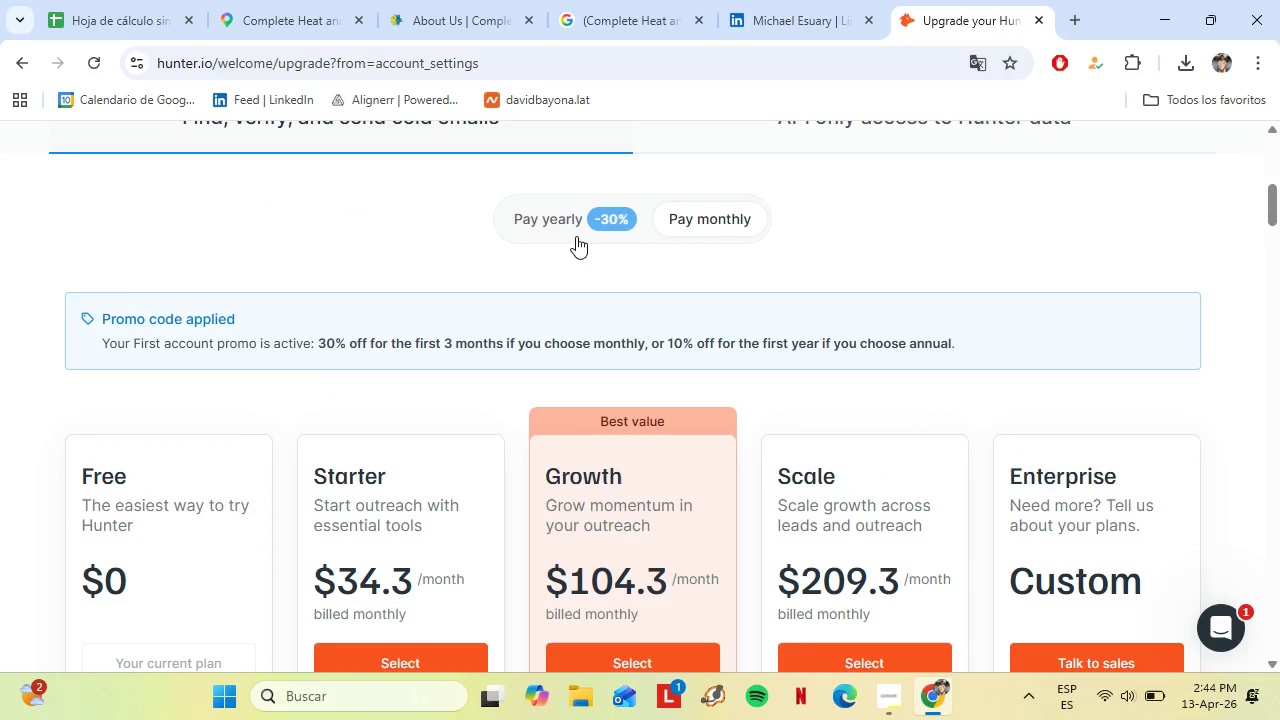 
left_click([567, 234])
 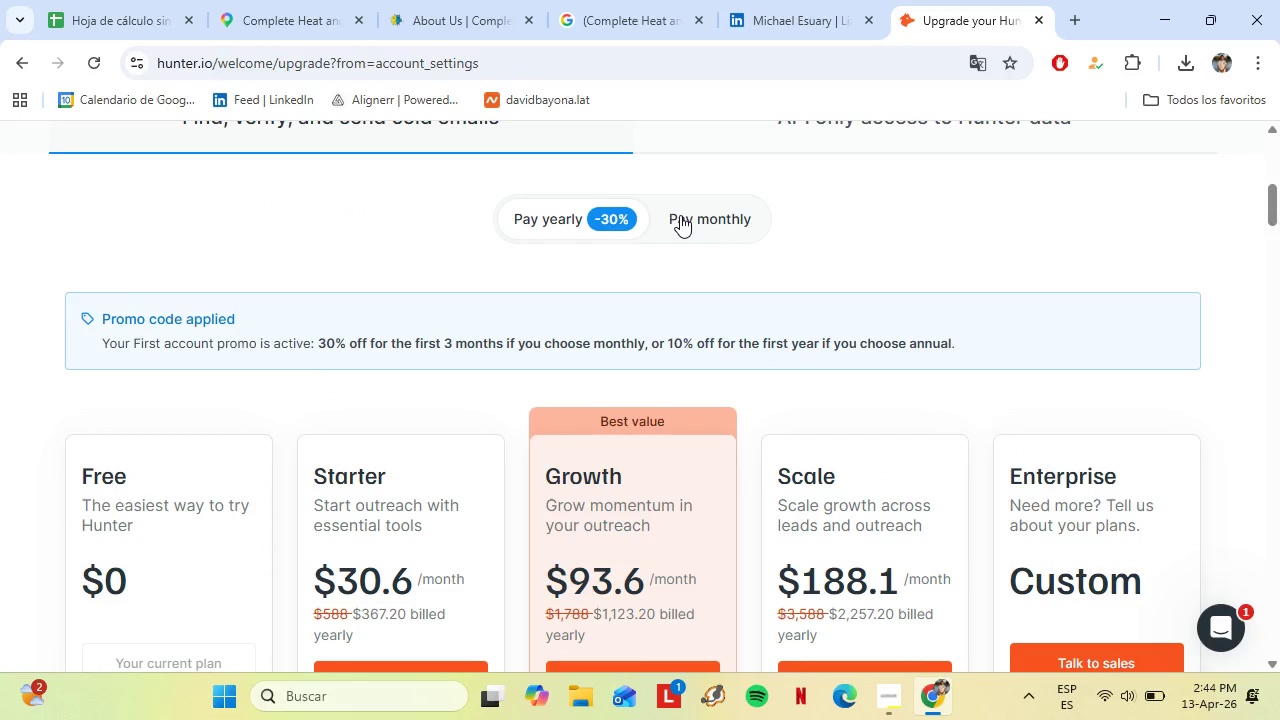 
left_click([680, 215])
 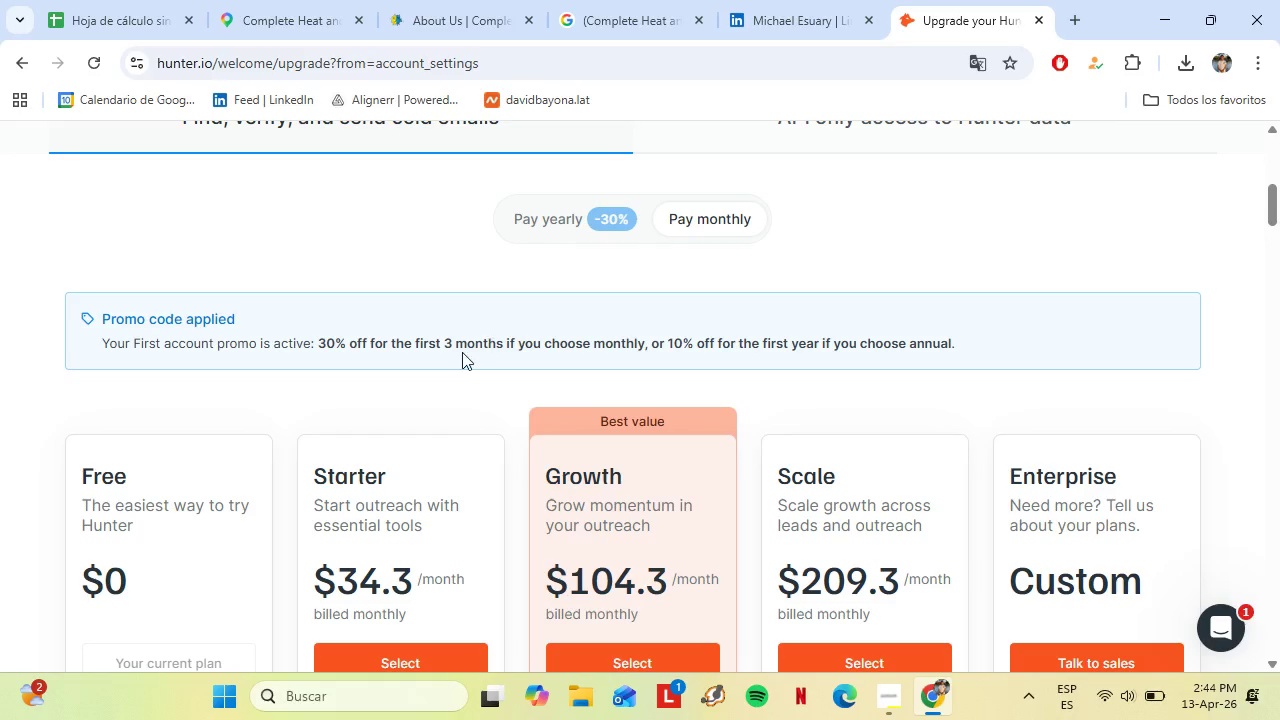 
scroll: coordinate [453, 355], scroll_direction: down, amount: 4.0
 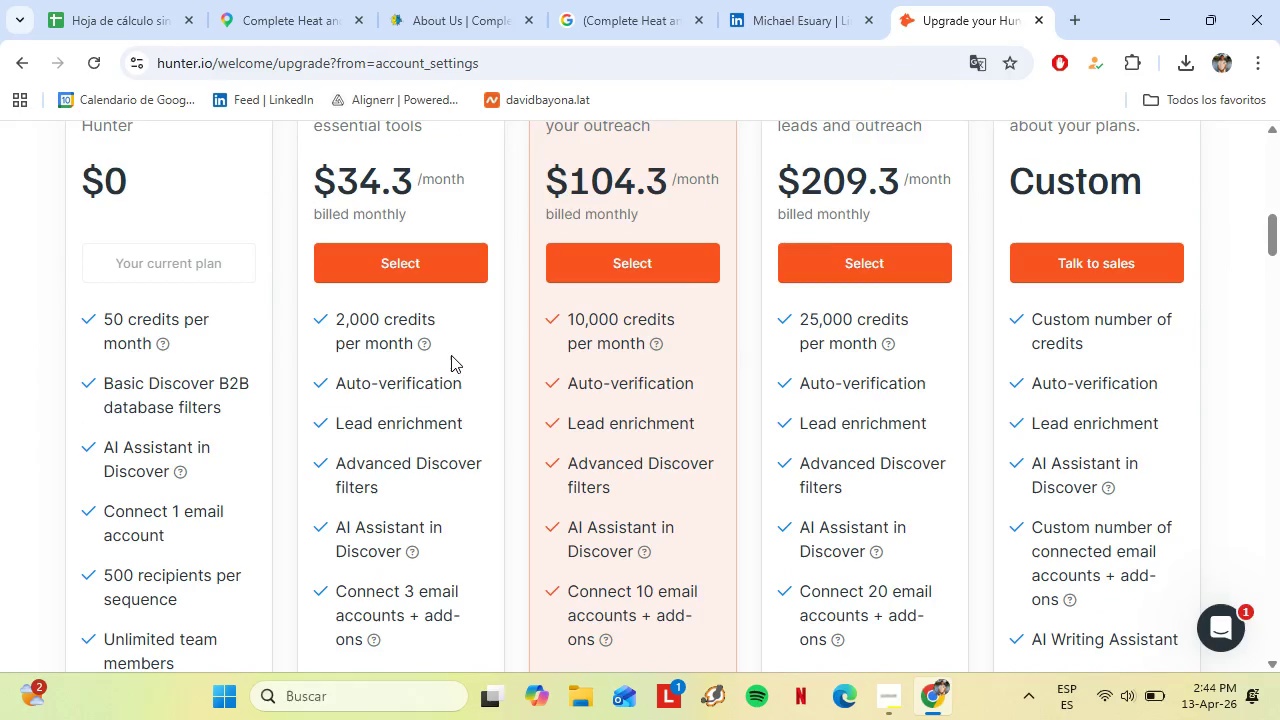 
scroll: coordinate [497, 263], scroll_direction: up, amount: 4.0
 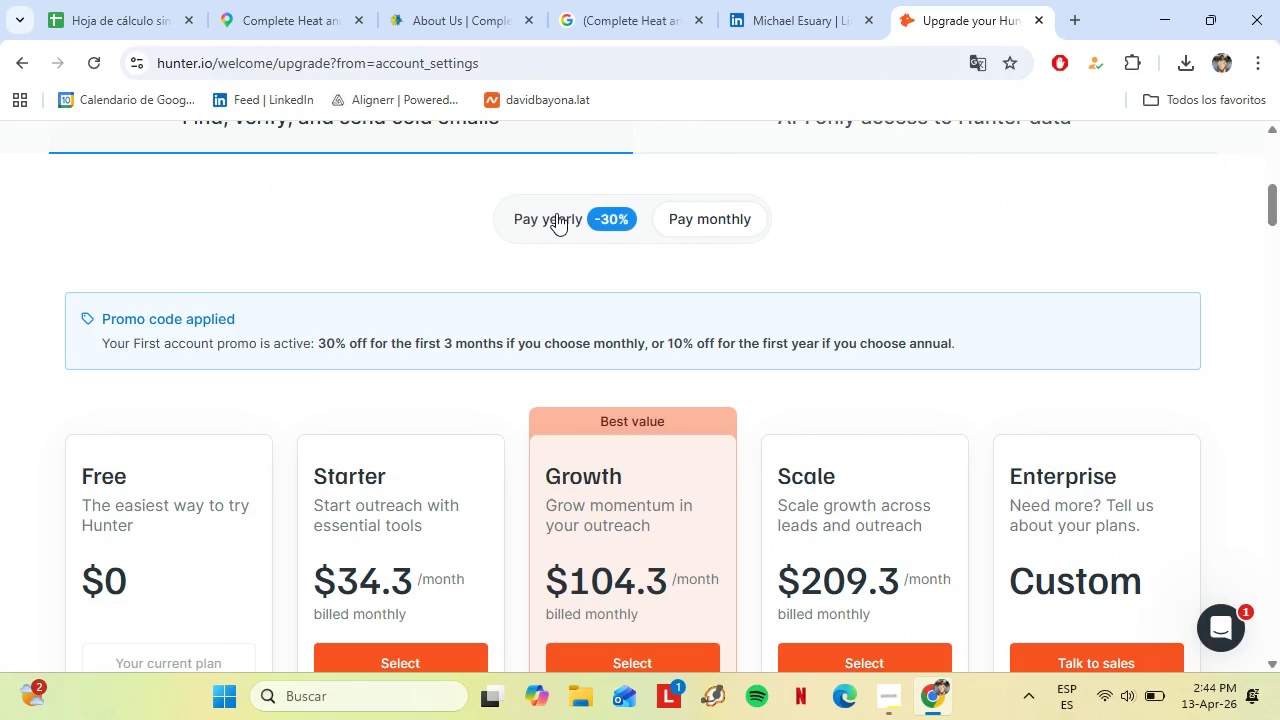 
left_click([556, 213])
 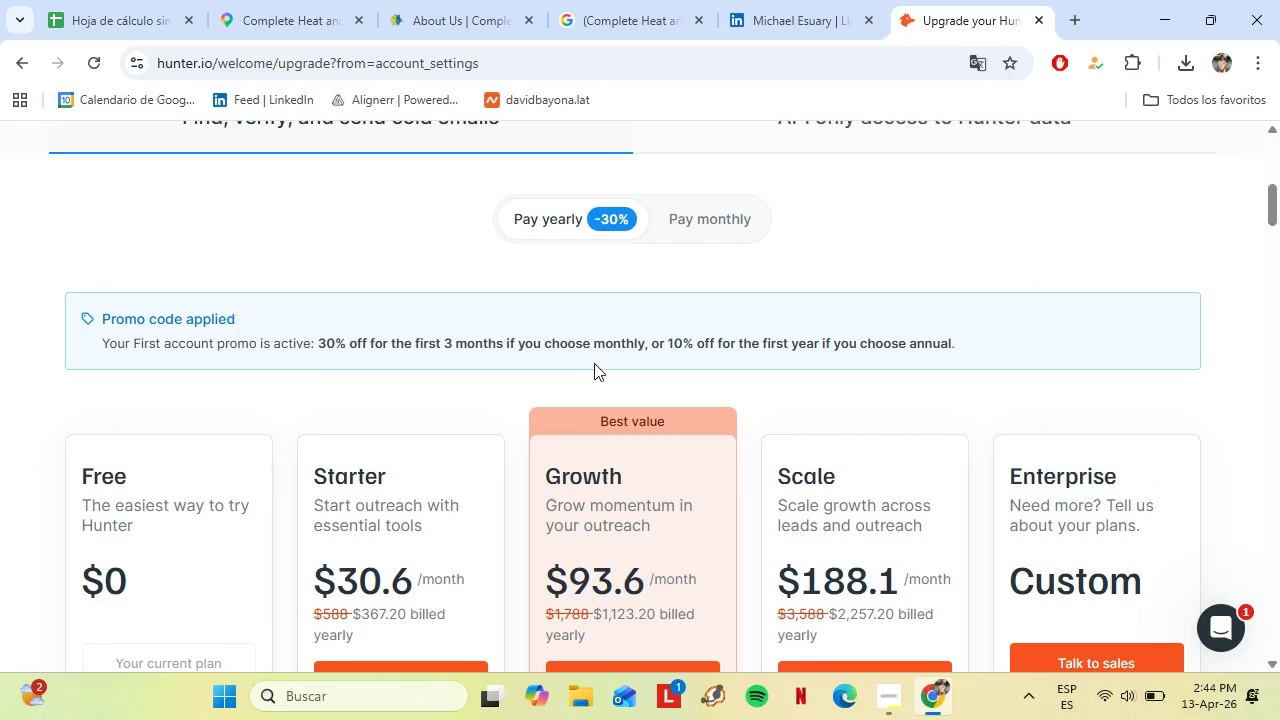 
scroll: coordinate [592, 356], scroll_direction: down, amount: 2.0
 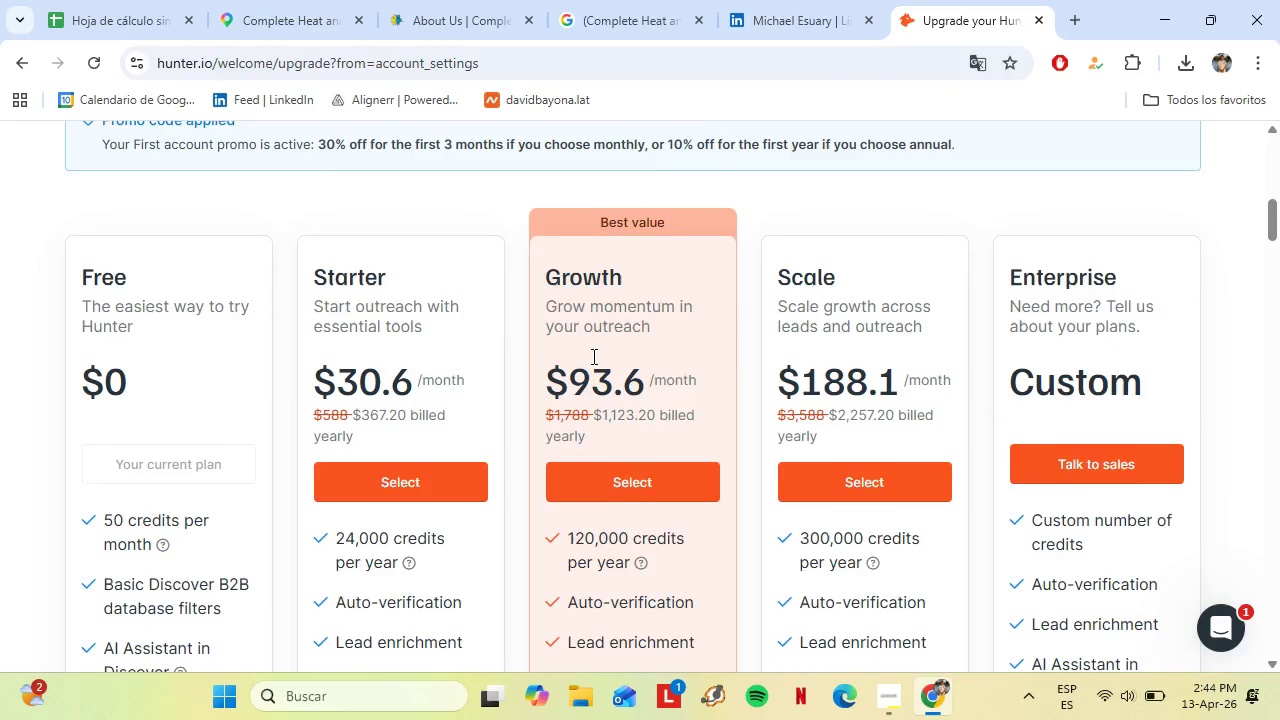 
scroll: coordinate [592, 356], scroll_direction: up, amount: 1.0
 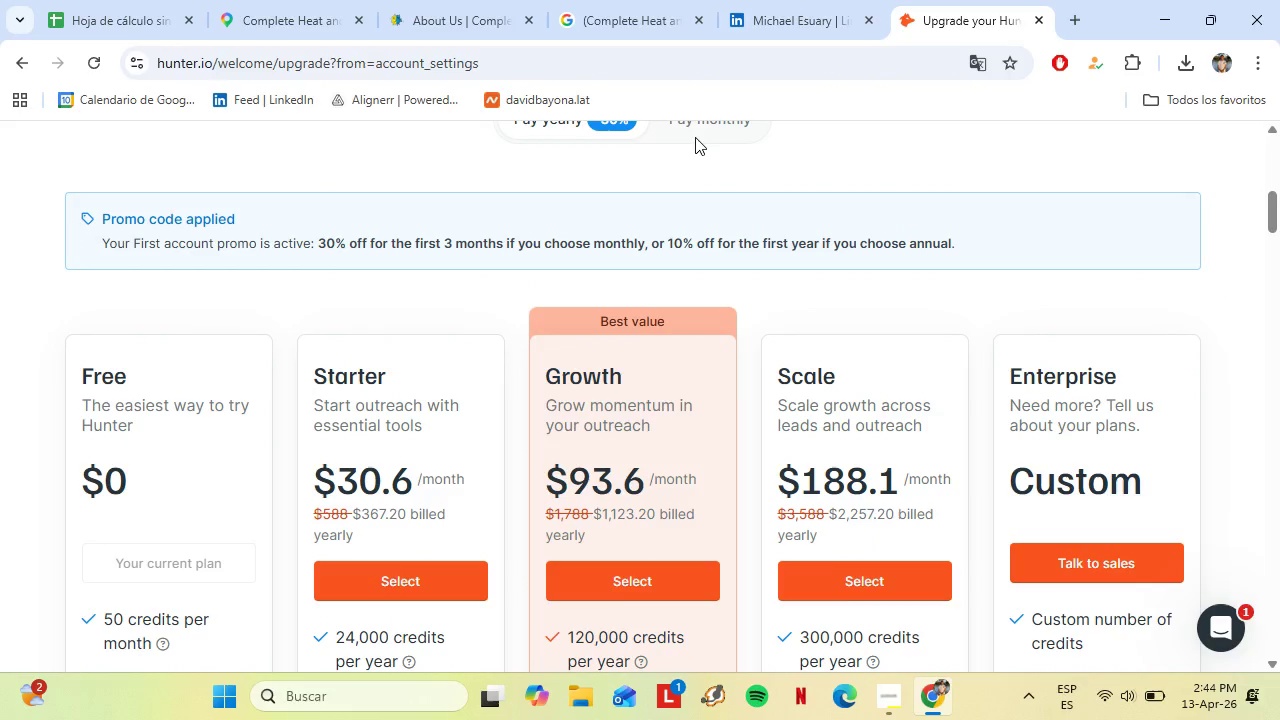 
left_click([698, 137])
 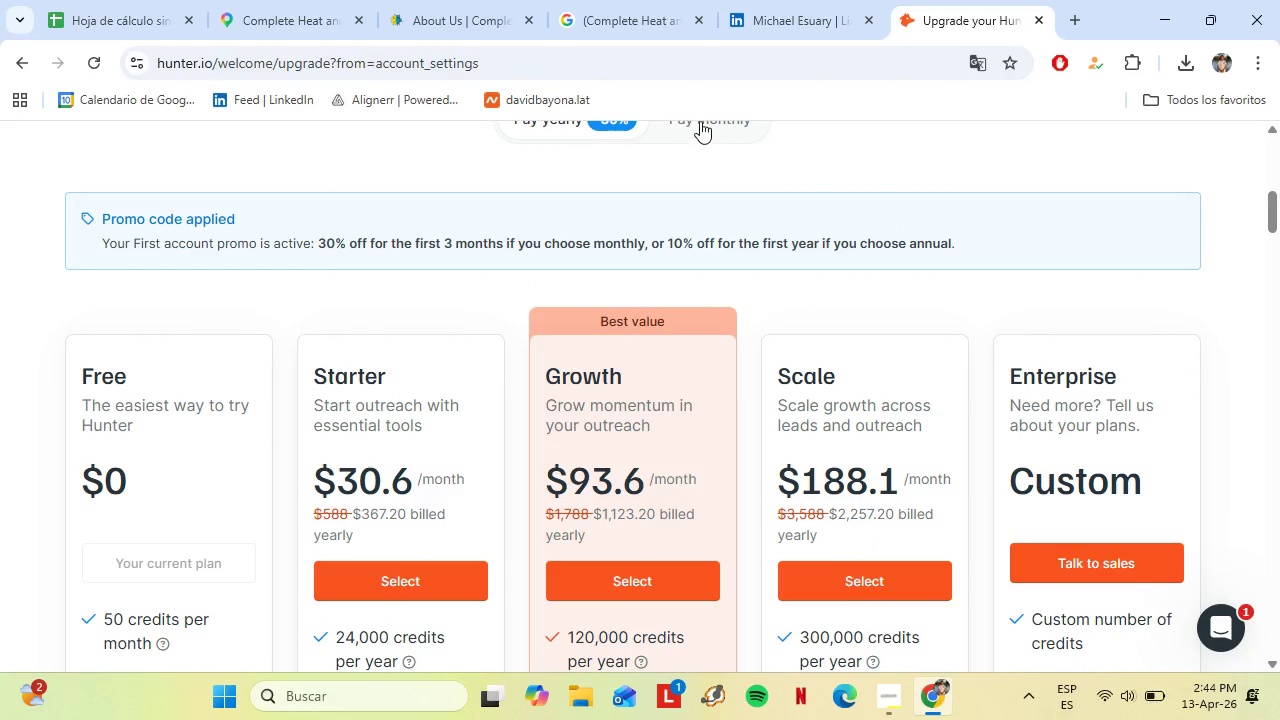 
left_click([700, 121])
 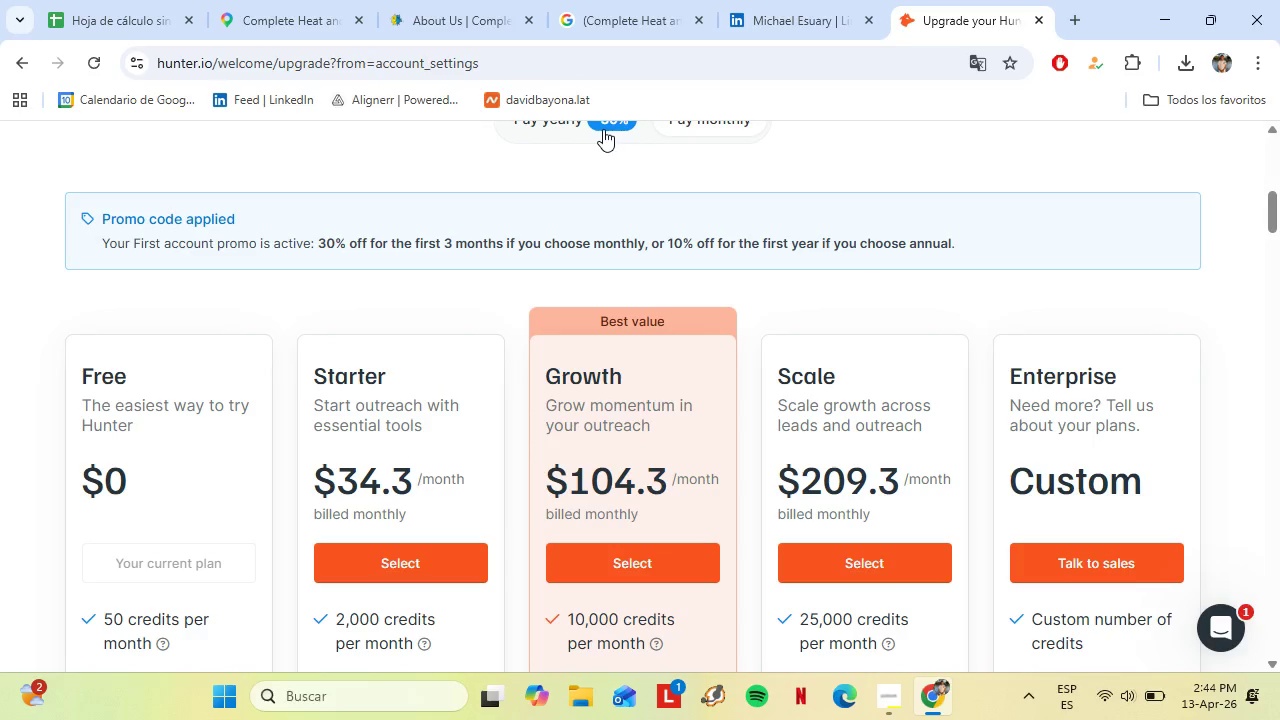 
left_click([601, 129])
 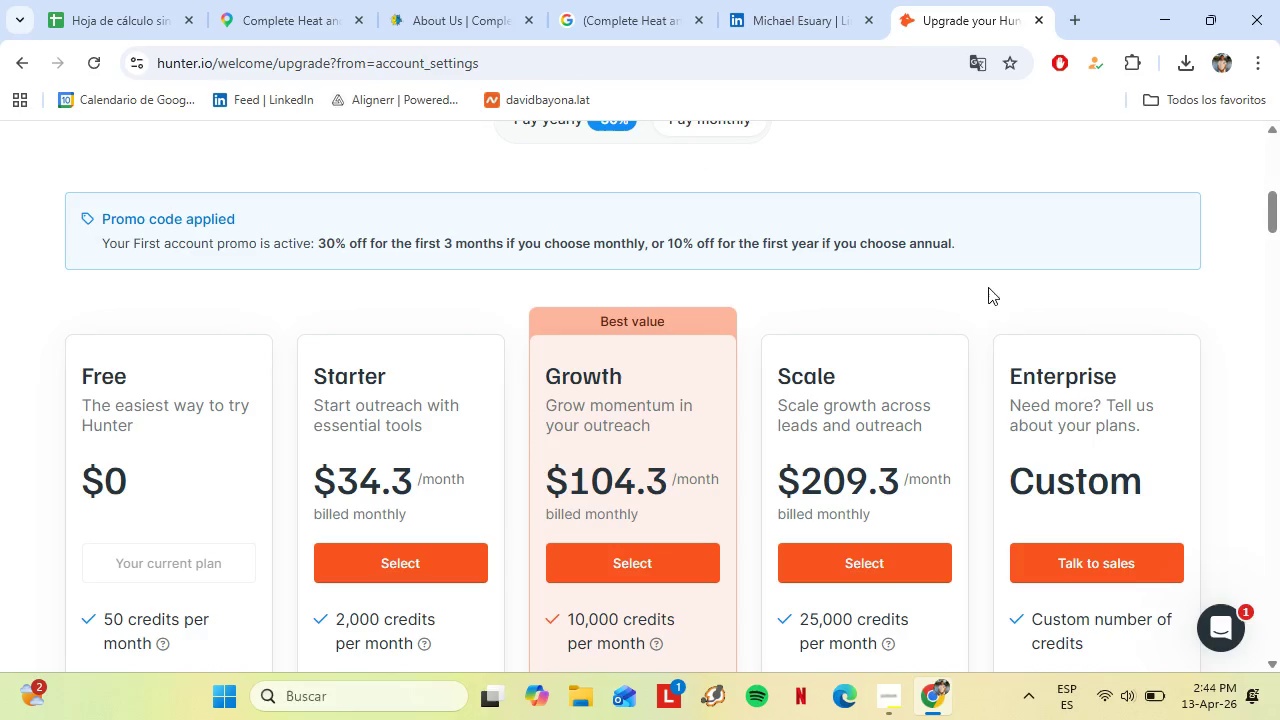 
scroll: coordinate [499, 370], scroll_direction: down, amount: 3.0
 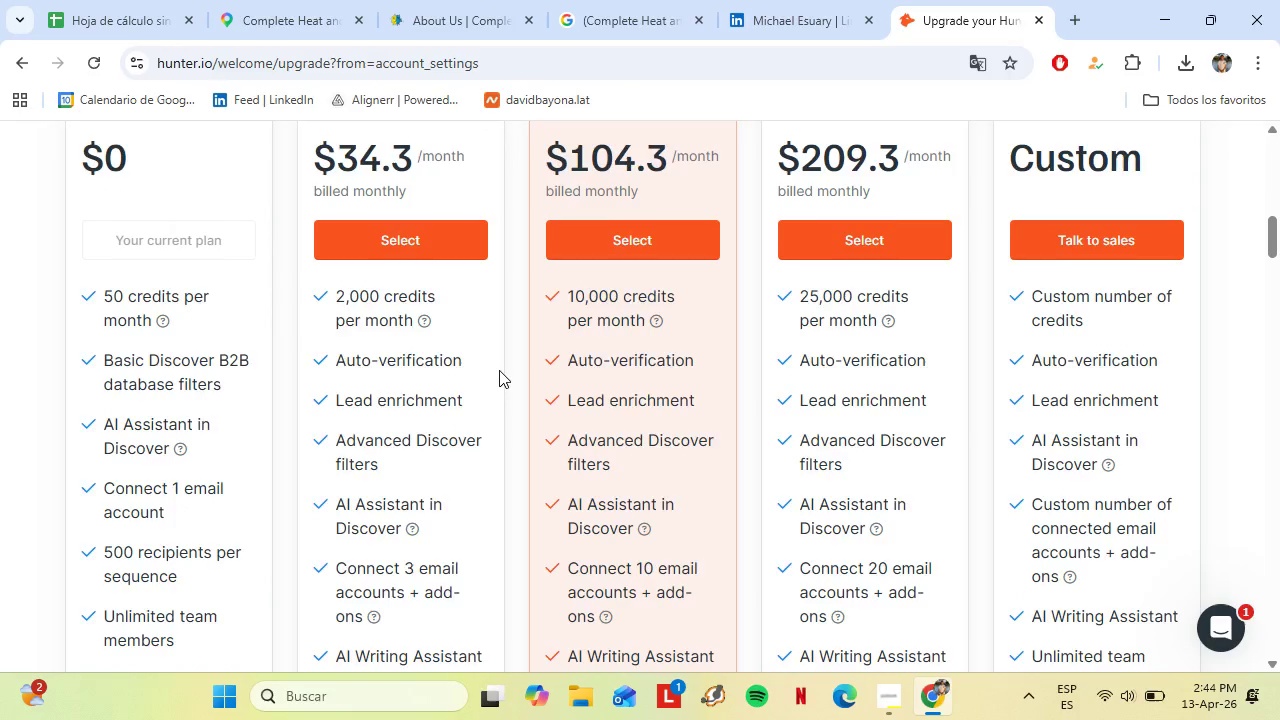 
scroll: coordinate [474, 365], scroll_direction: up, amount: 3.0
 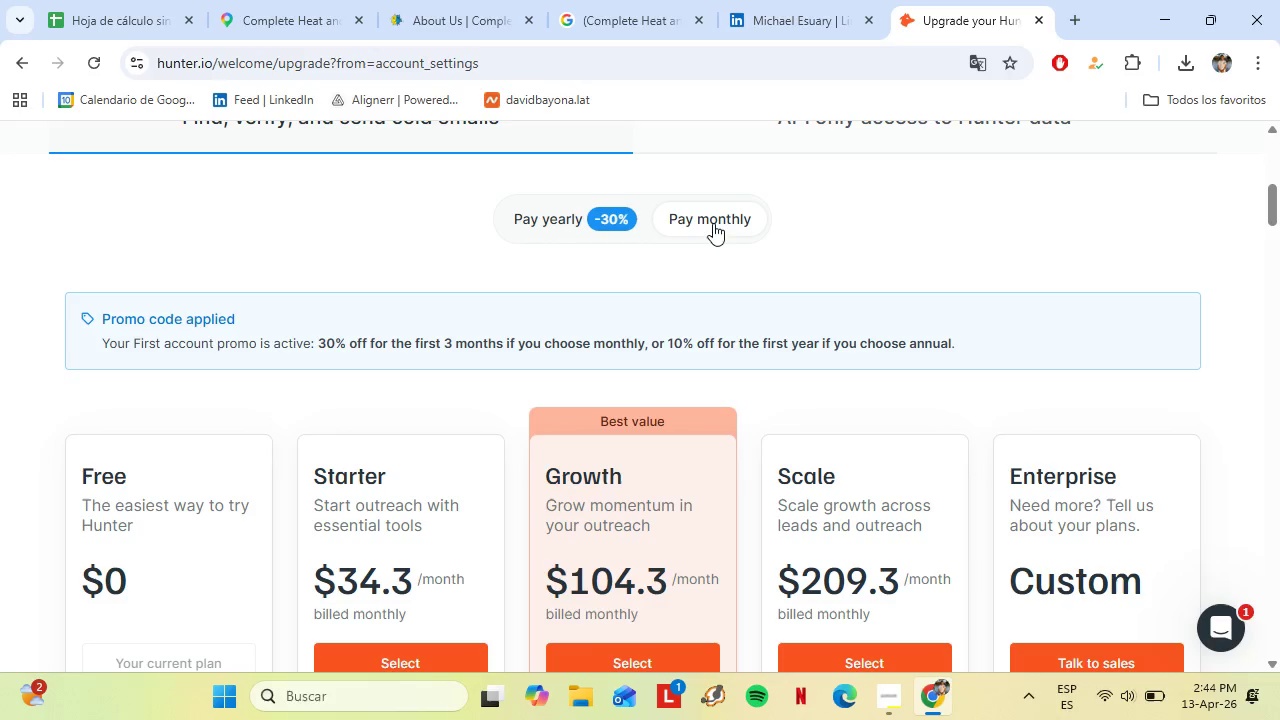 
double_click([595, 228])
 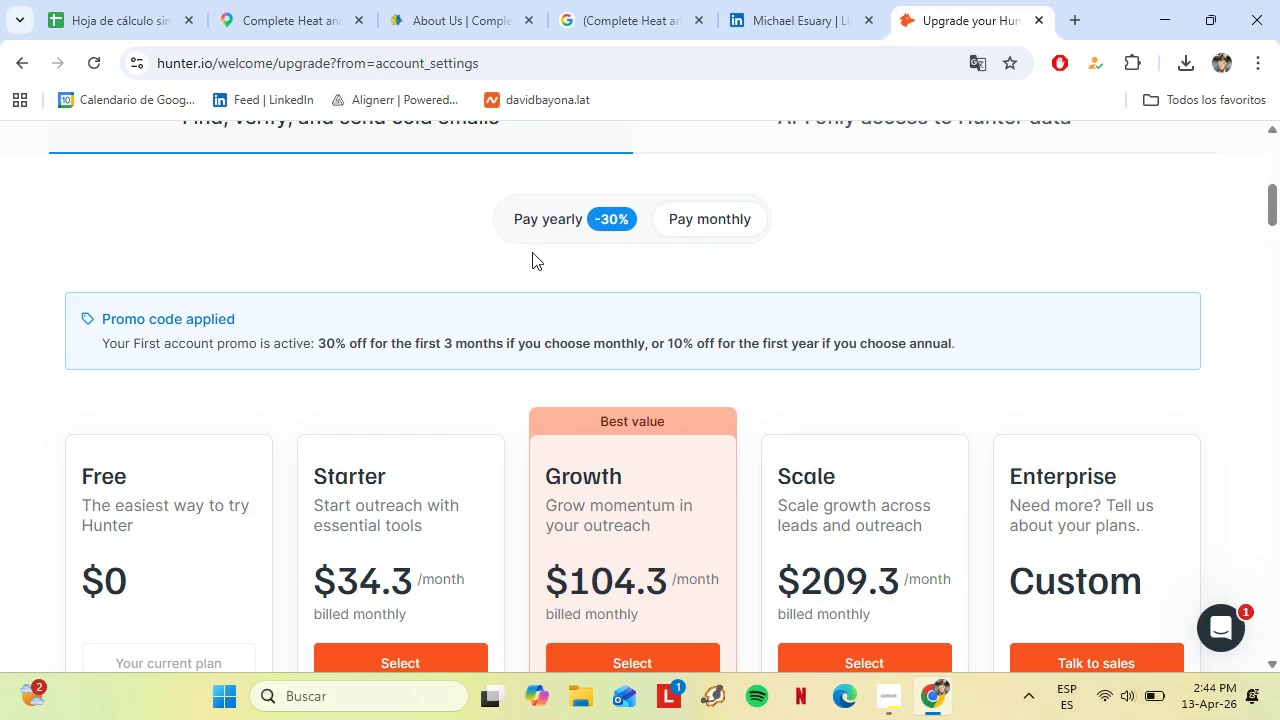 
left_click([551, 211])
 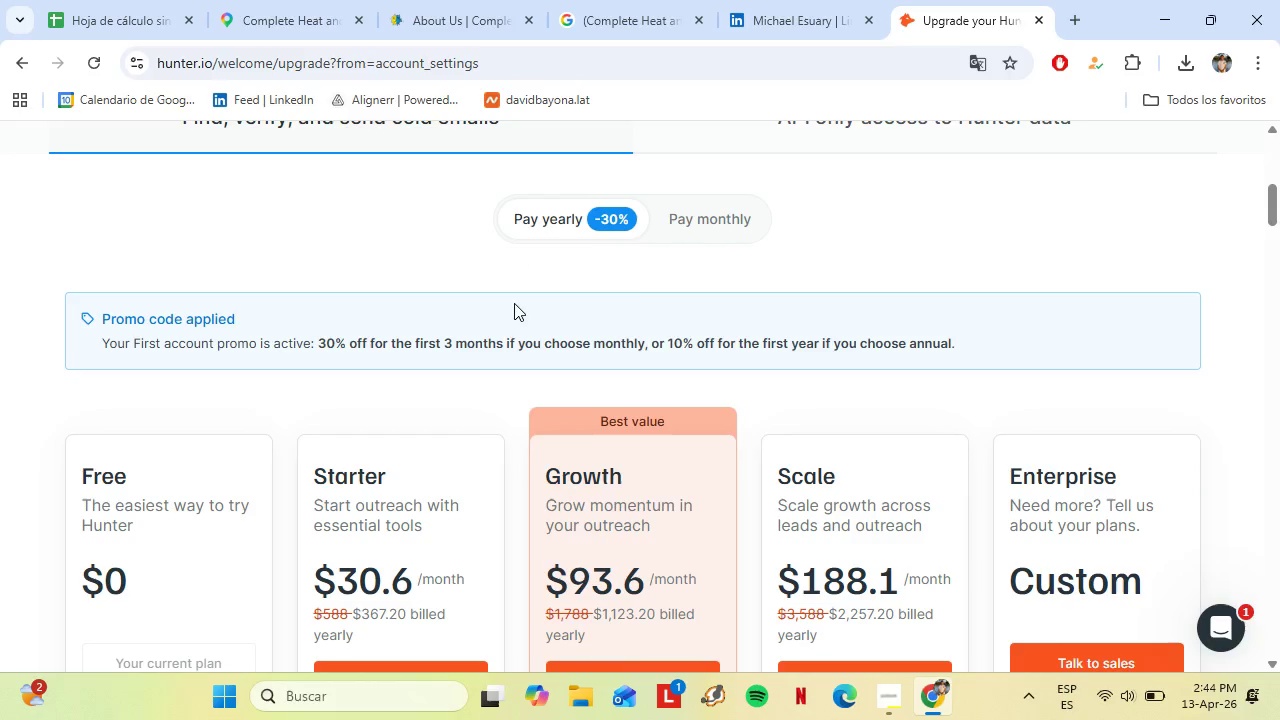 
scroll: coordinate [420, 422], scroll_direction: down, amount: 5.0
 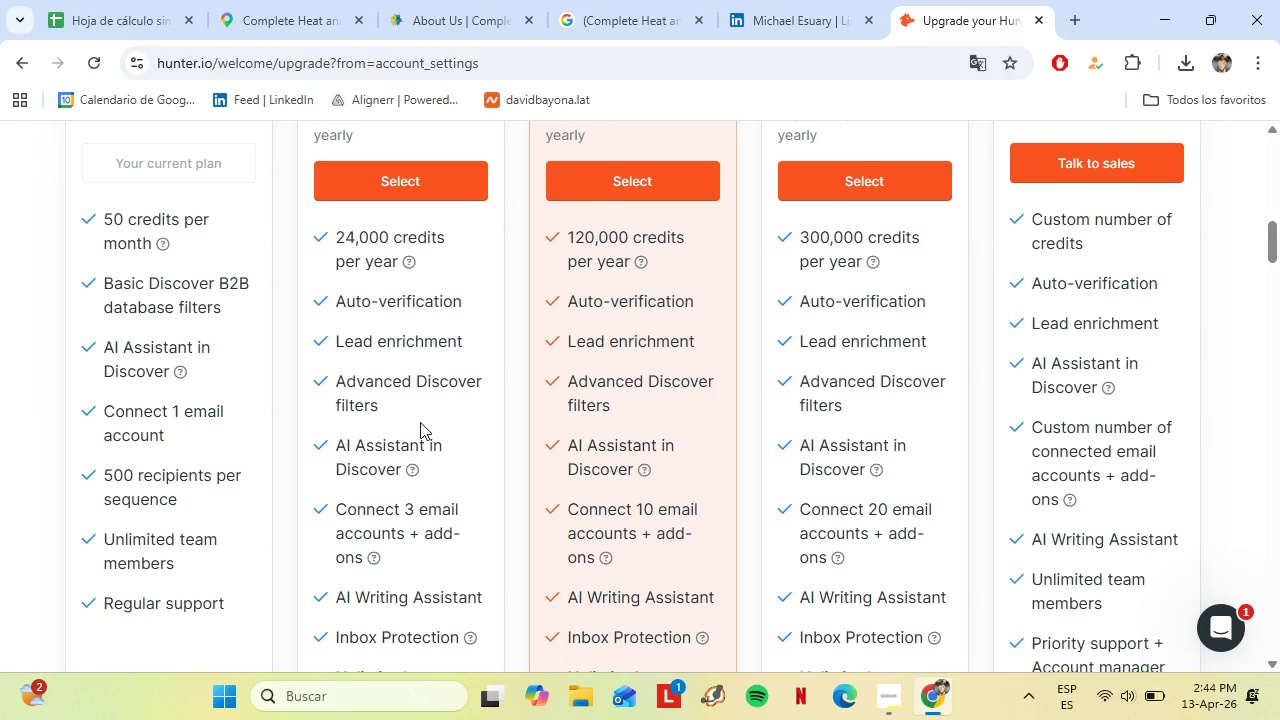 
scroll: coordinate [420, 422], scroll_direction: up, amount: 5.0
 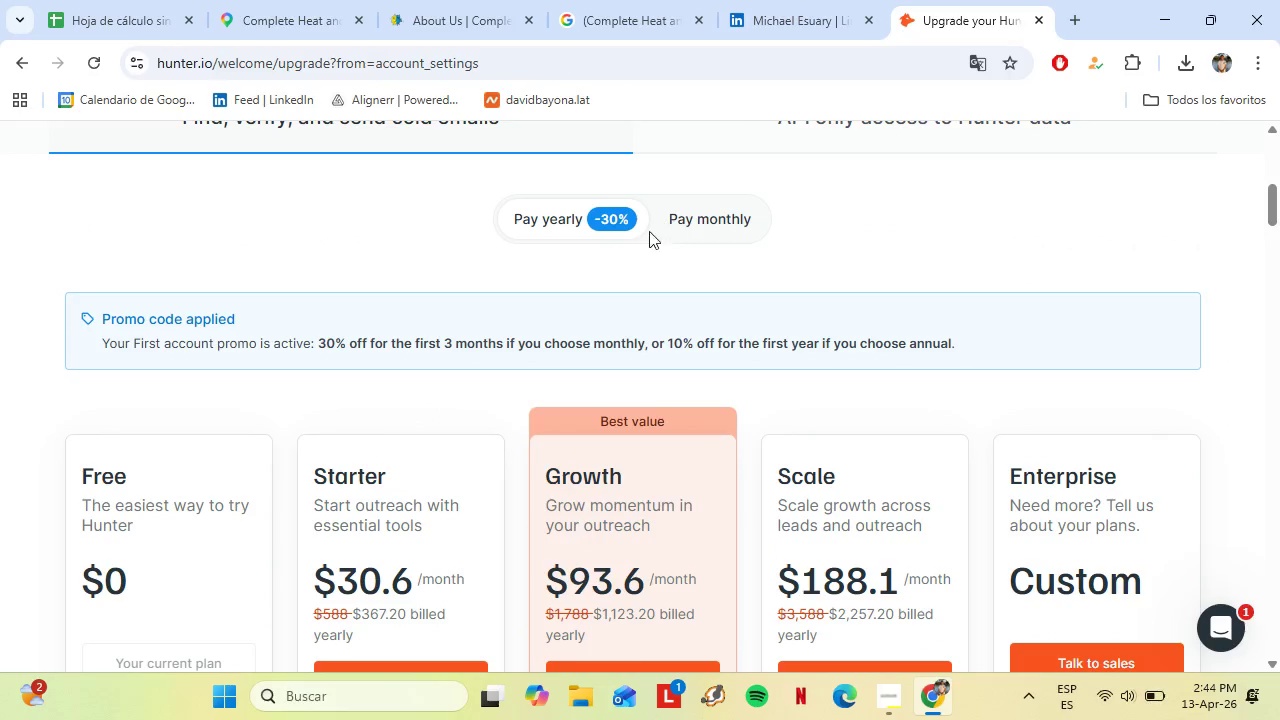 
left_click([667, 218])
 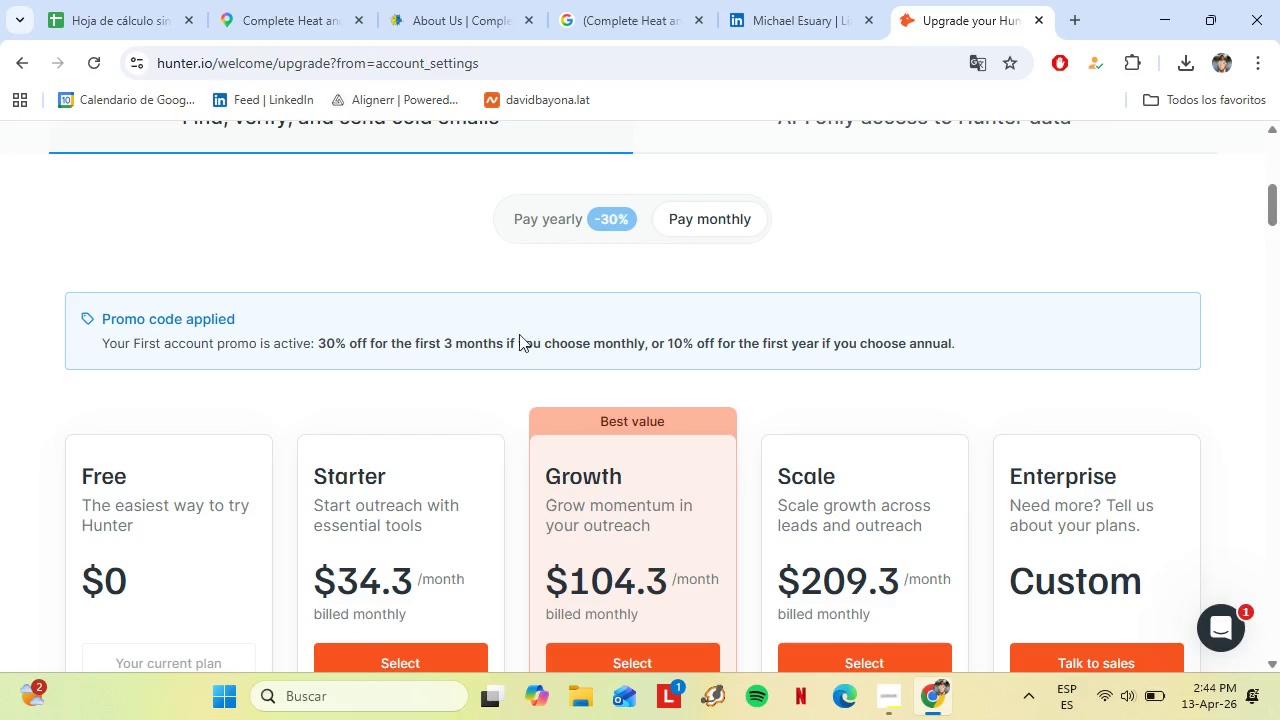 
scroll: coordinate [391, 484], scroll_direction: down, amount: 3.0
 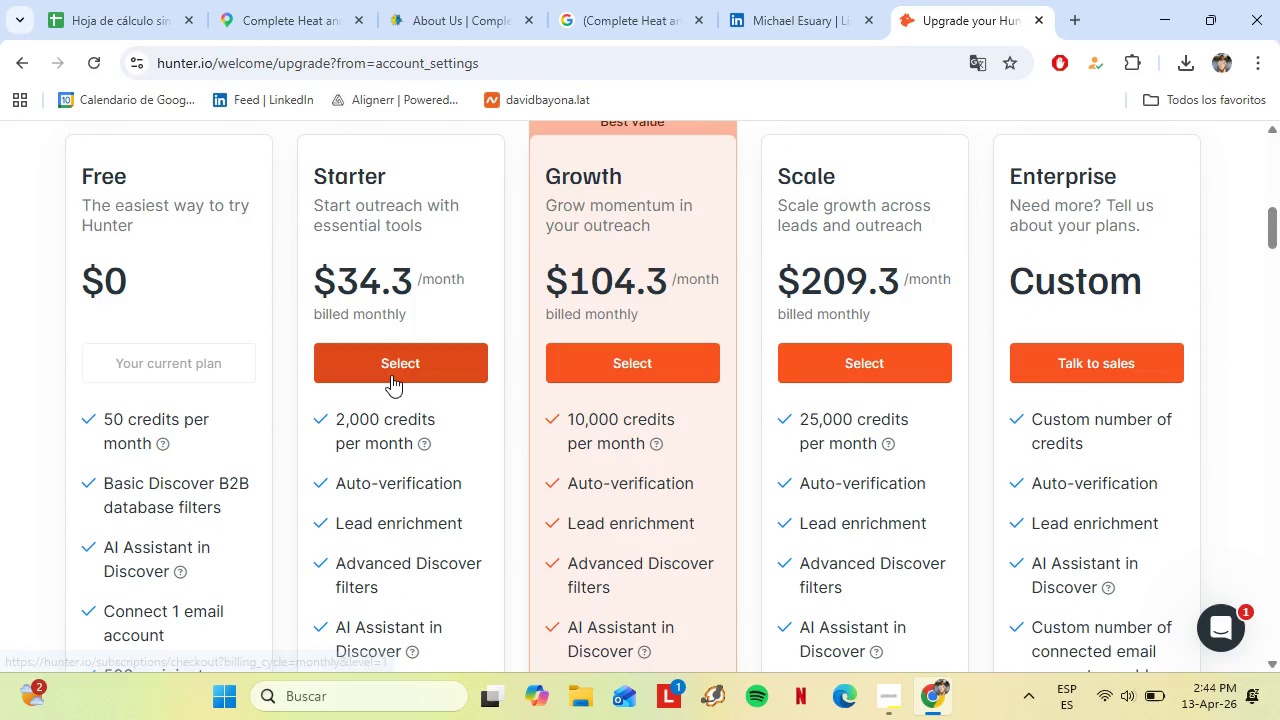 
left_click([391, 375])
 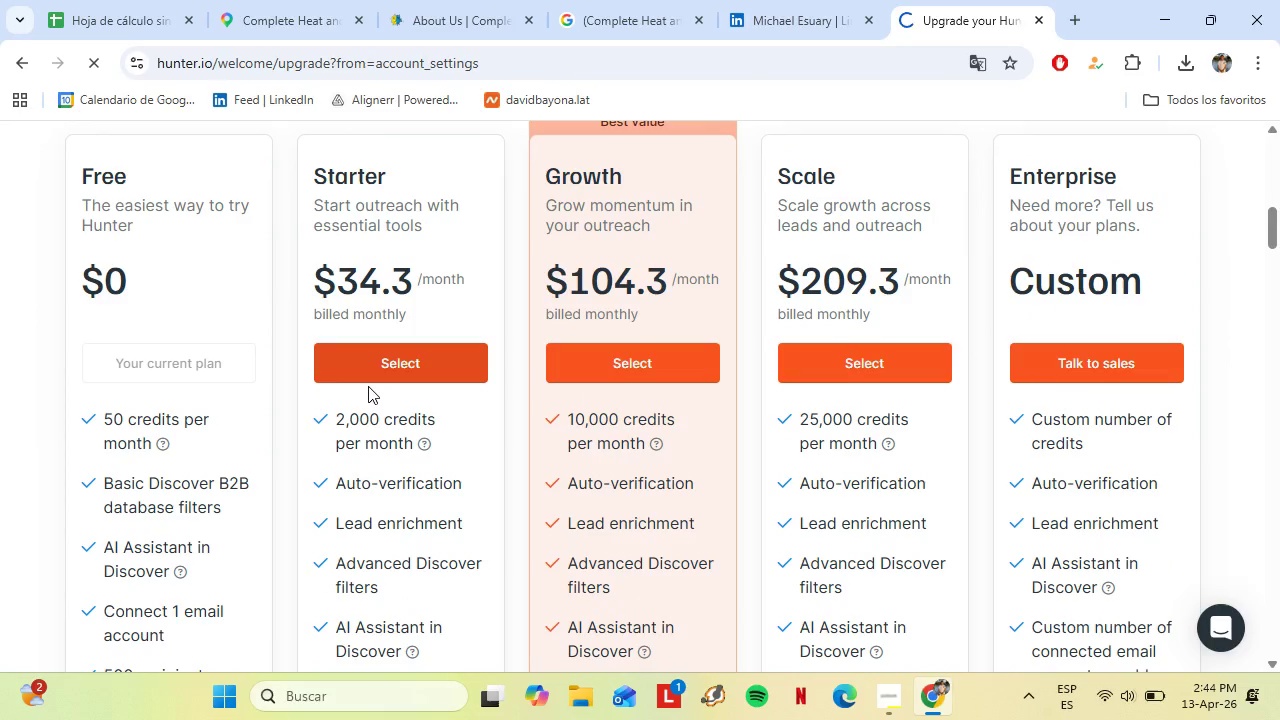 
scroll: coordinate [648, 470], scroll_direction: down, amount: 10.0
 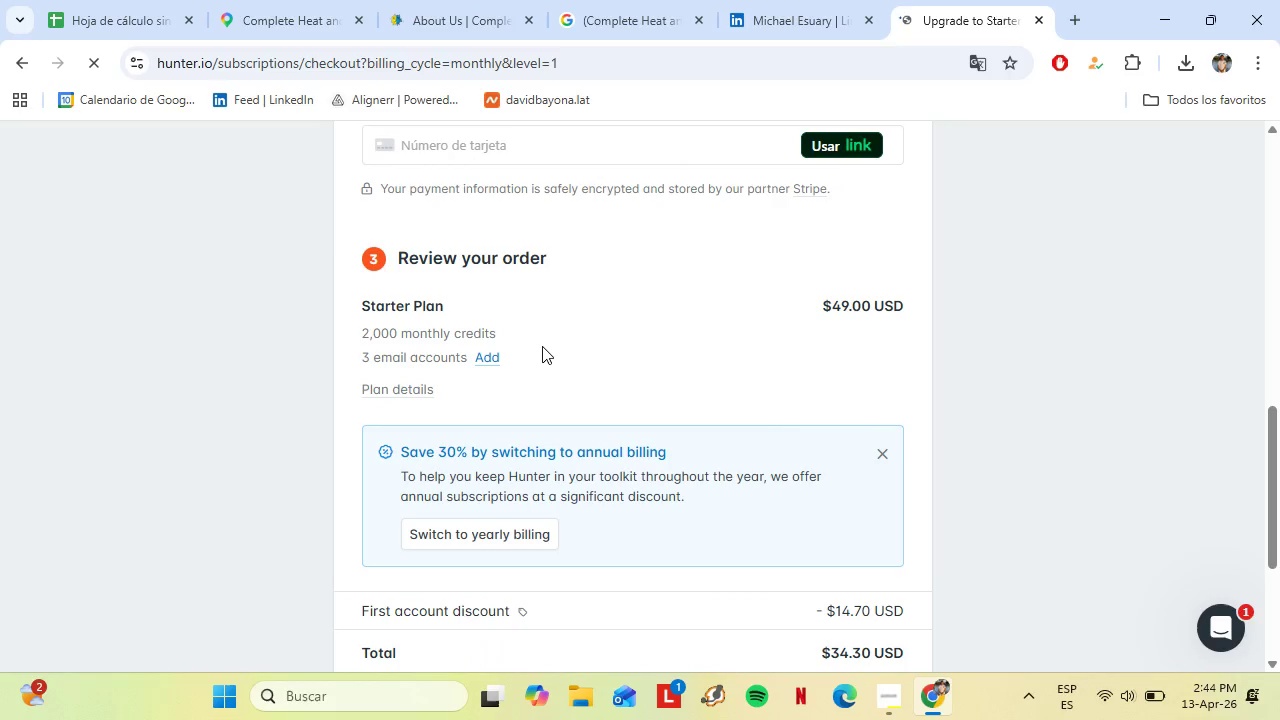 
scroll: coordinate [536, 358], scroll_direction: down, amount: 1.0
 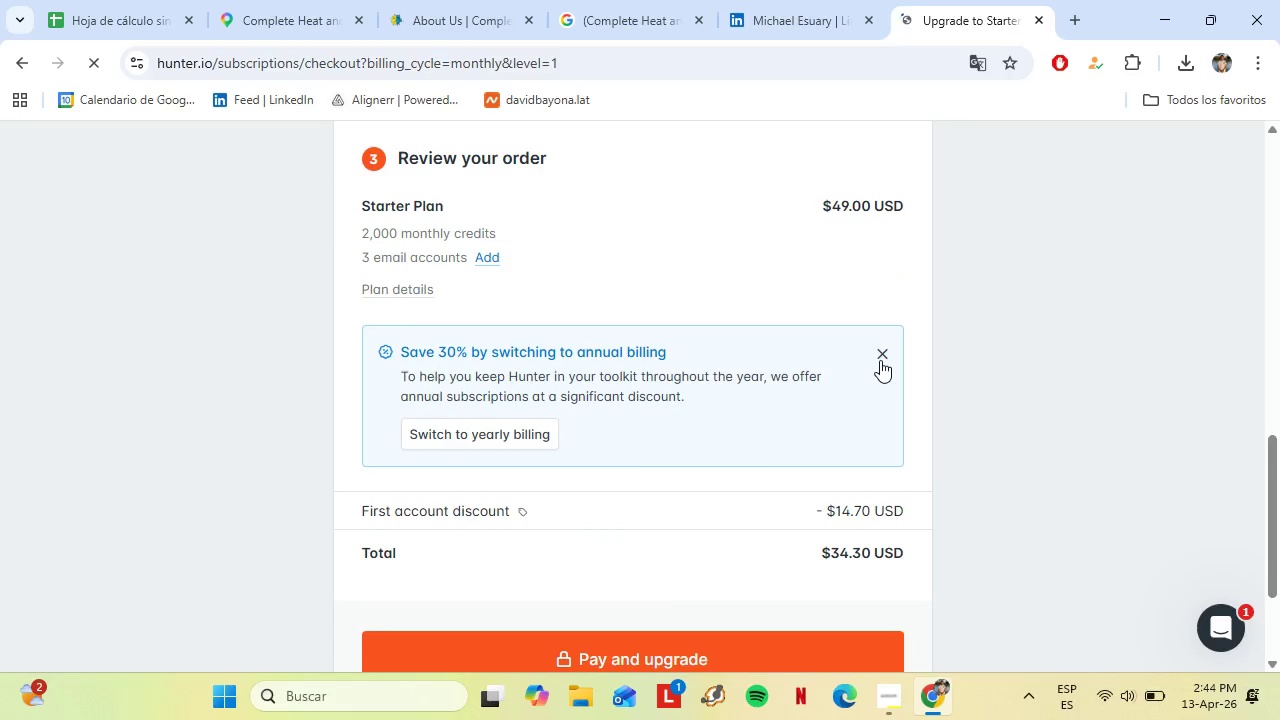 
left_click([880, 358])
 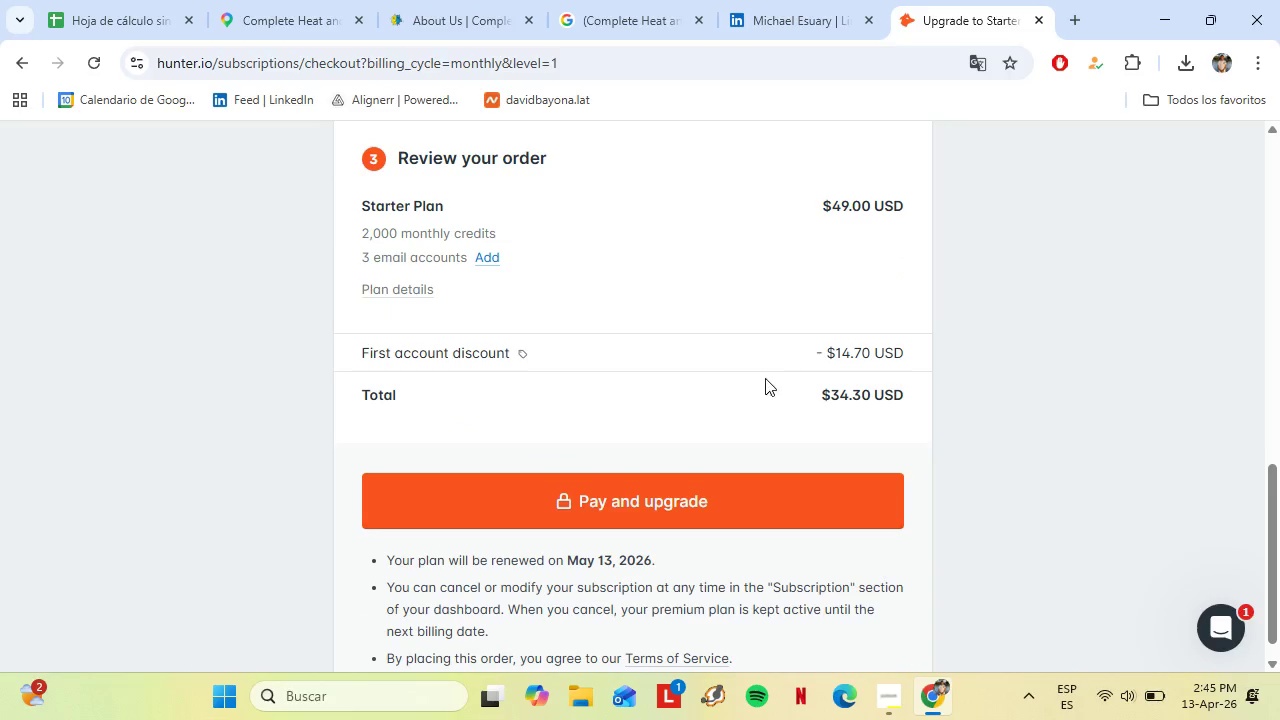 
scroll: coordinate [731, 386], scroll_direction: down, amount: 4.0
 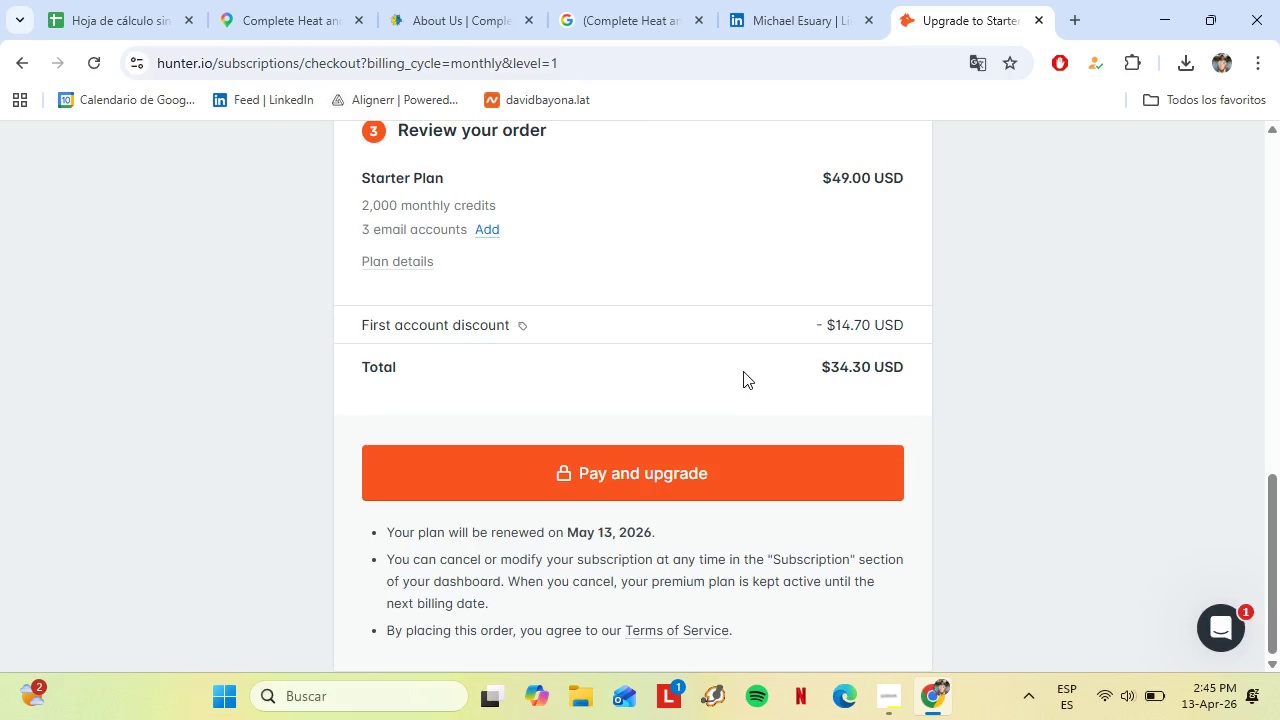 
wait(14.49)
 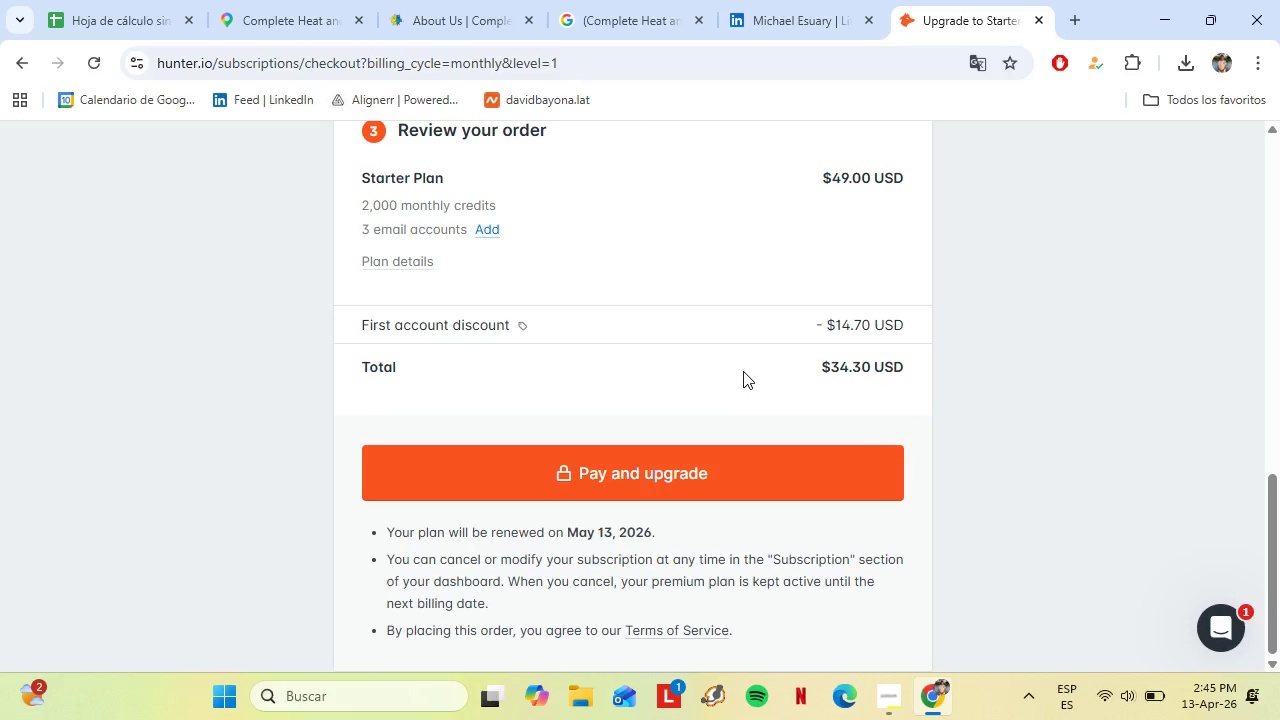 
left_click([437, 0])
 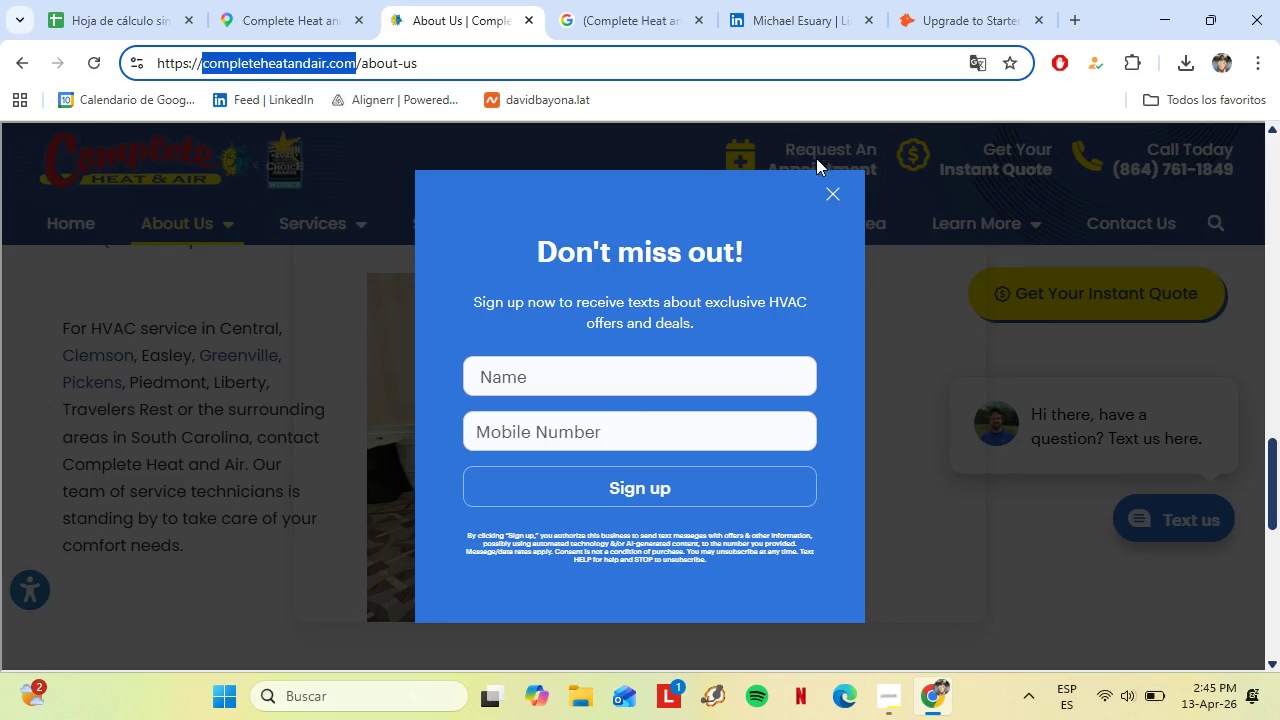 
left_click([839, 186])
 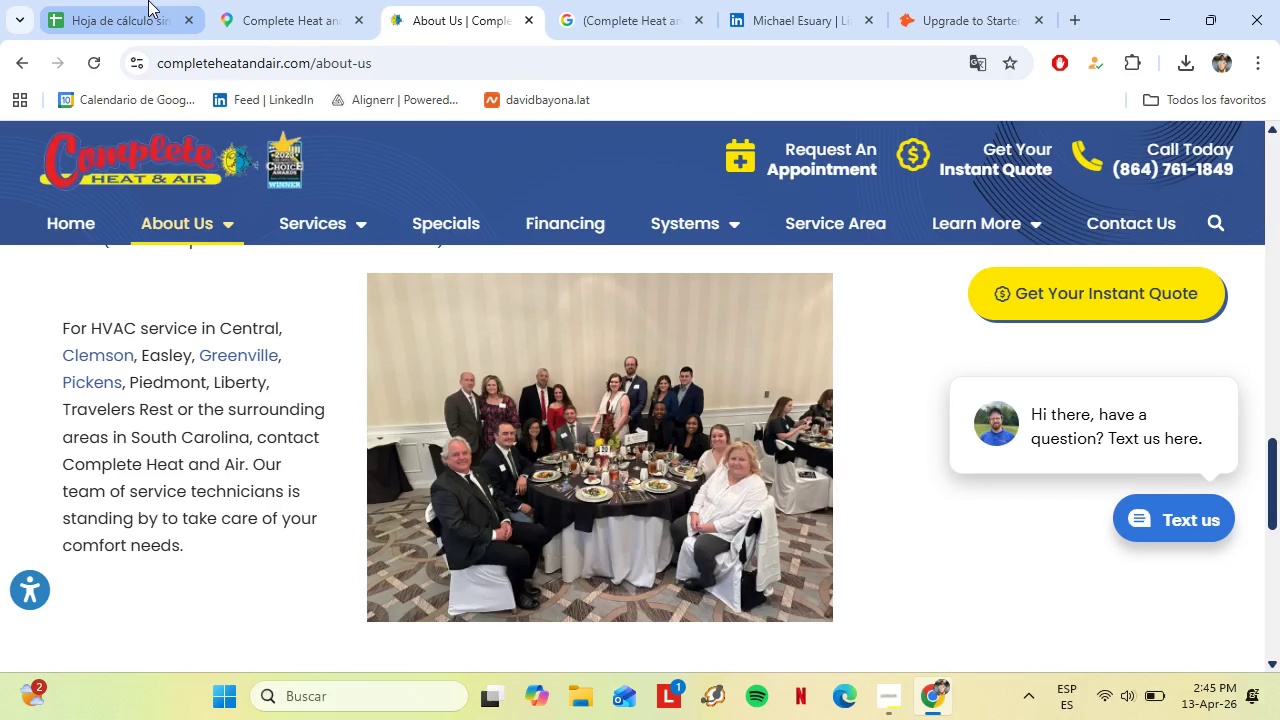 
left_click([148, 0])
 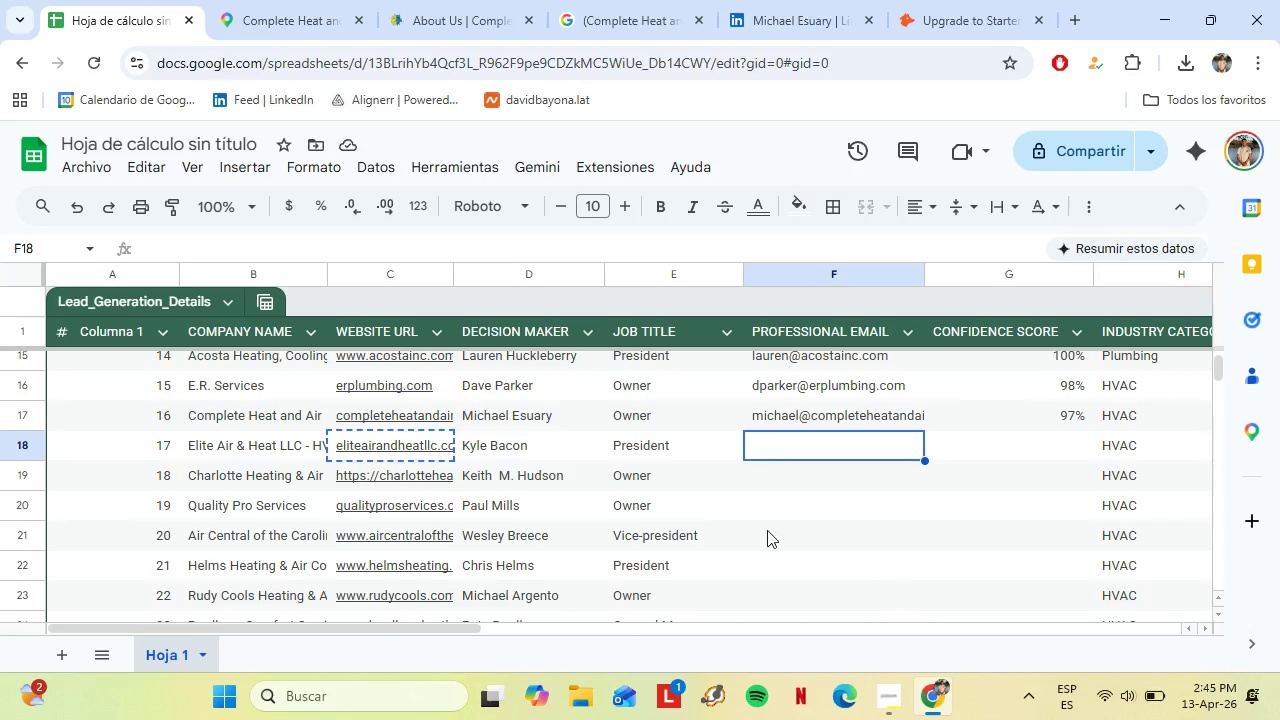 
scroll: coordinate [742, 507], scroll_direction: up, amount: 4.0
 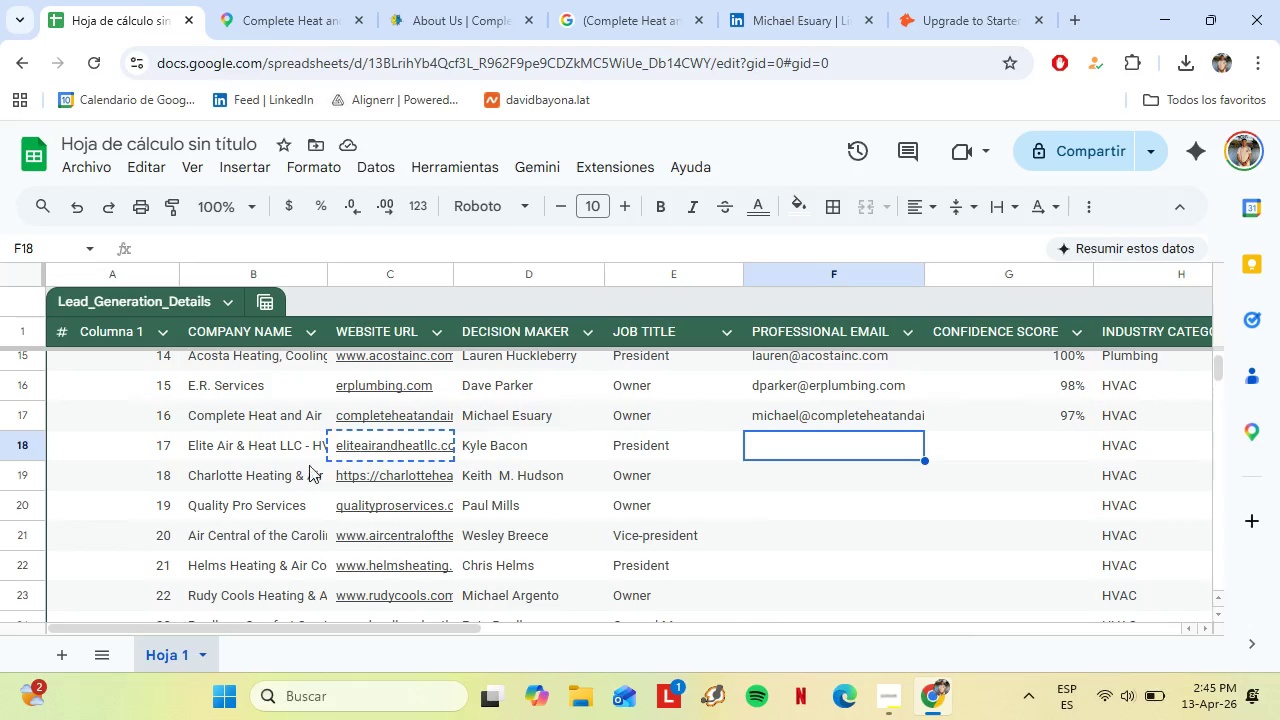 
left_click([254, 451])
 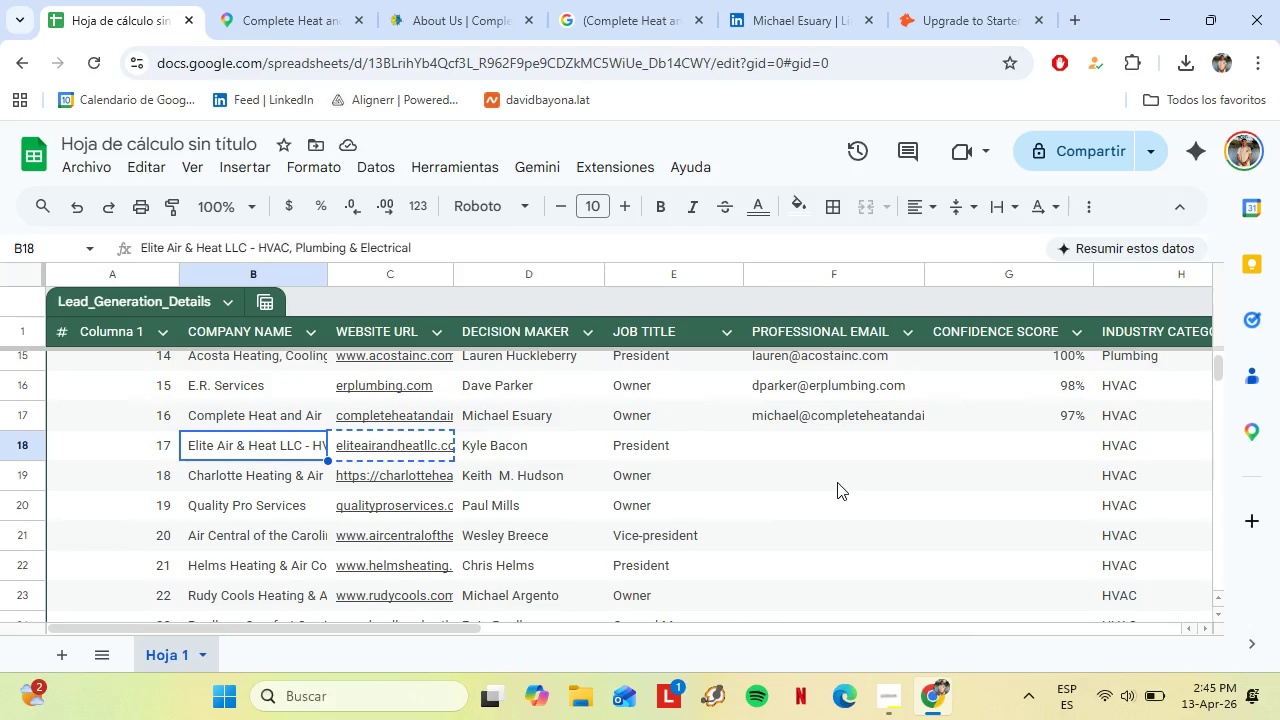 
wait(6.17)
 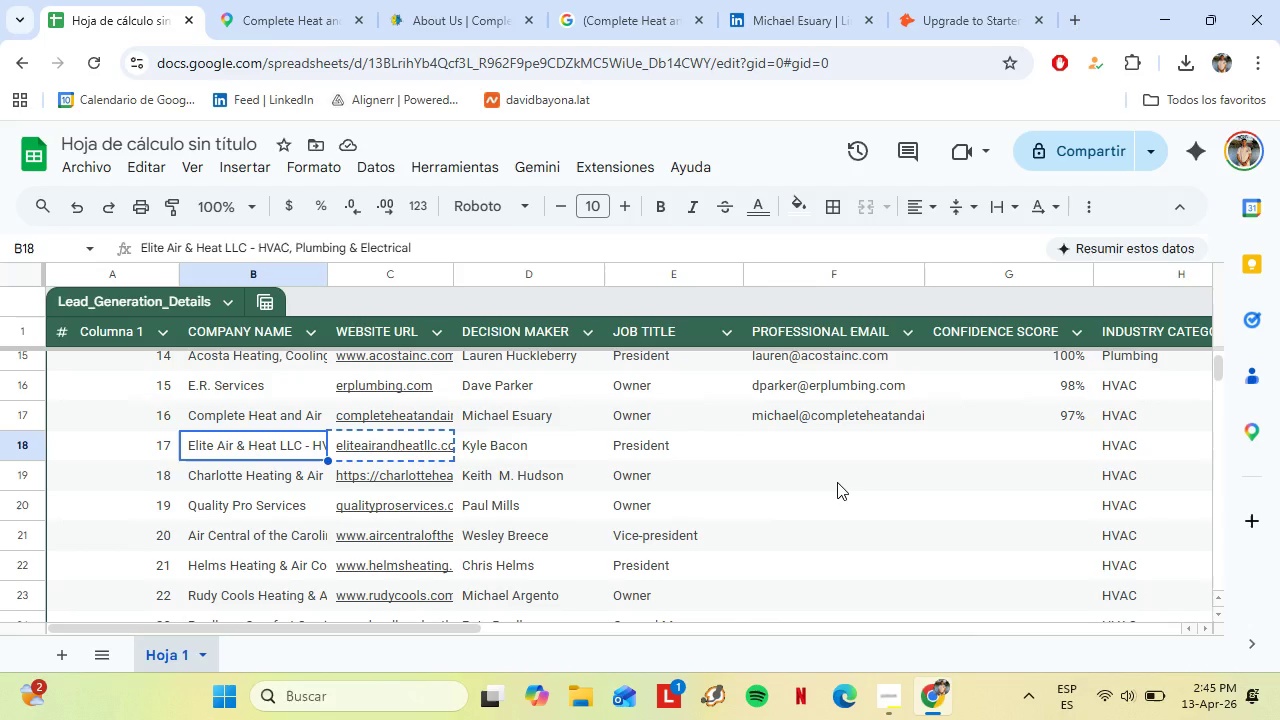 
scroll: coordinate [801, 474], scroll_direction: none, amount: 0.0
 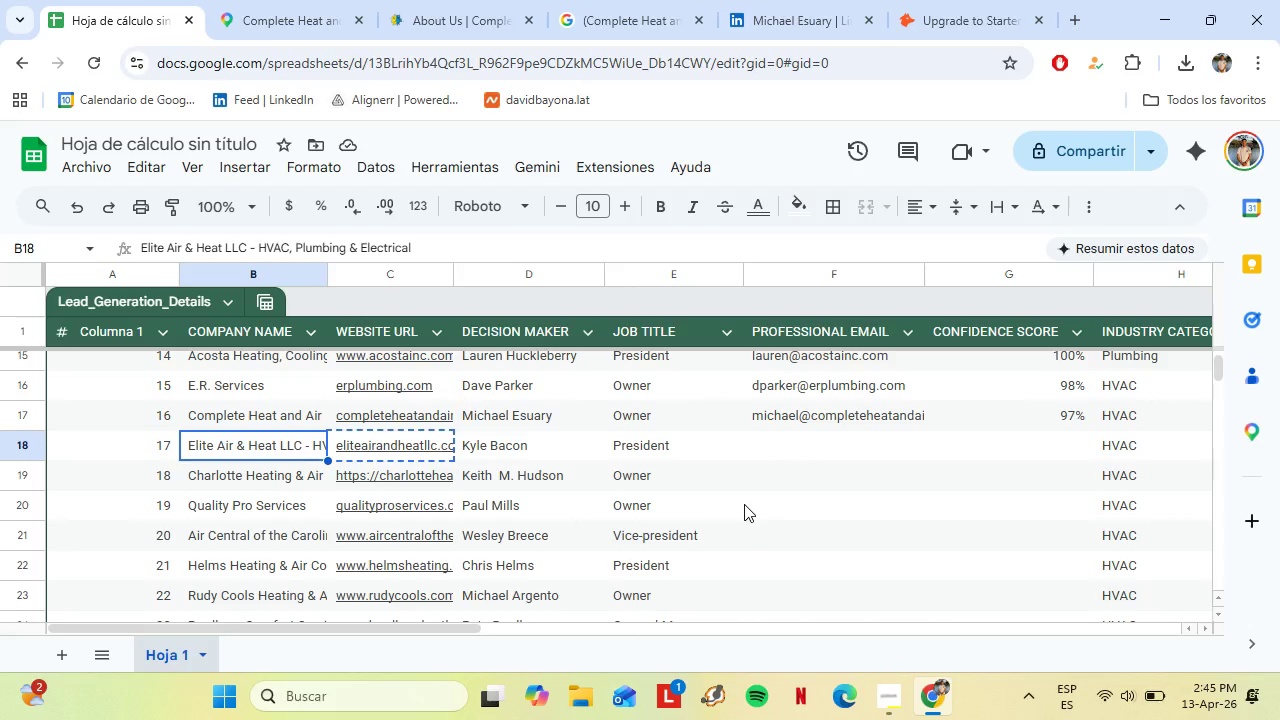 
wait(13.05)
 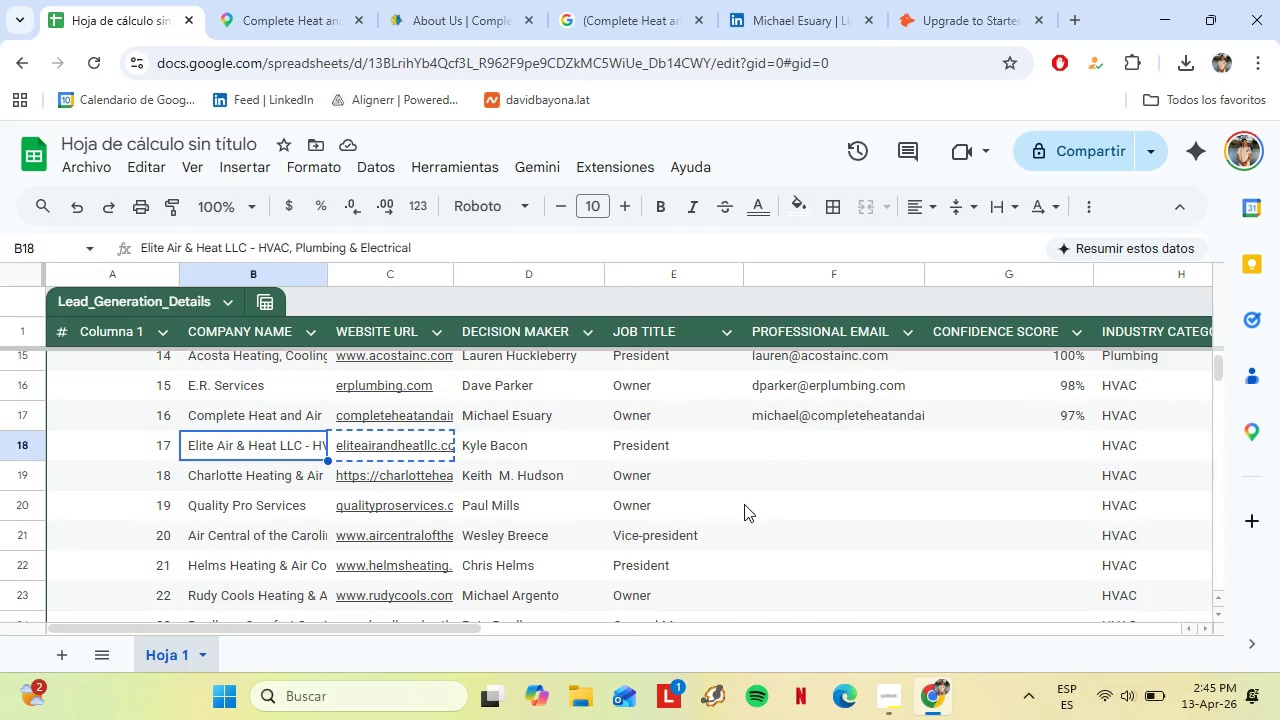 
left_click([765, 593])
 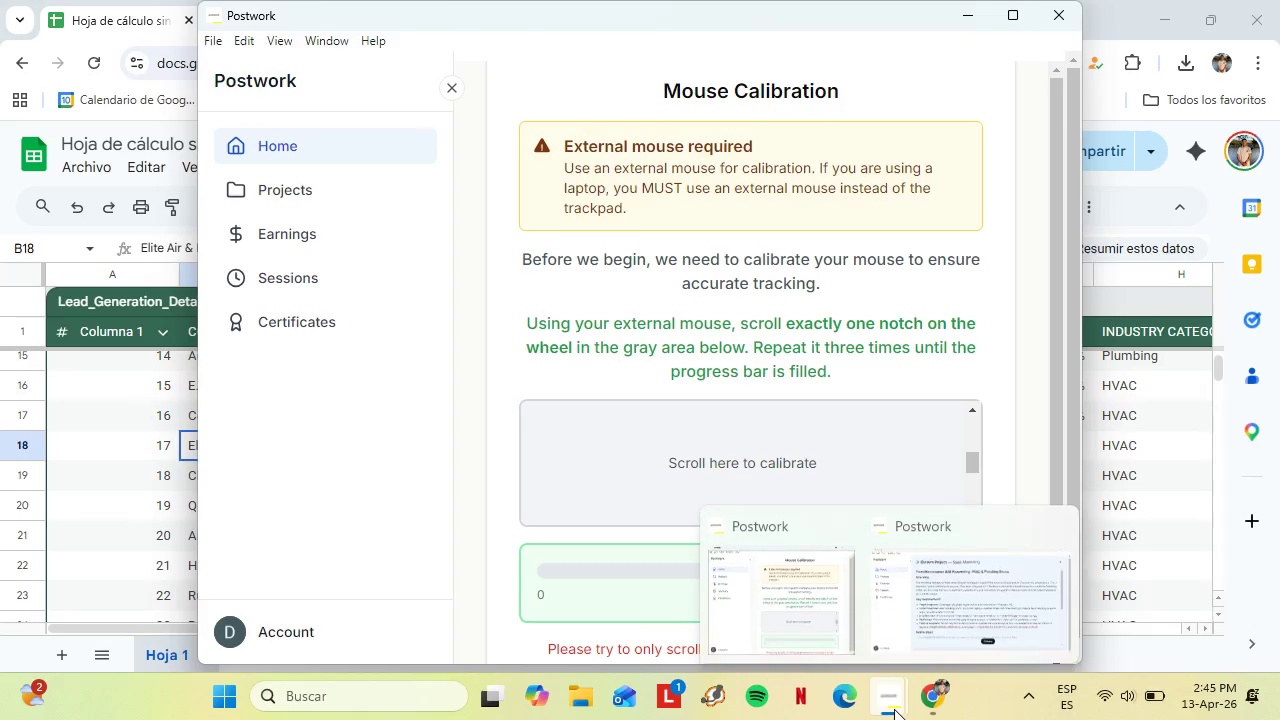 
left_click([946, 612])